 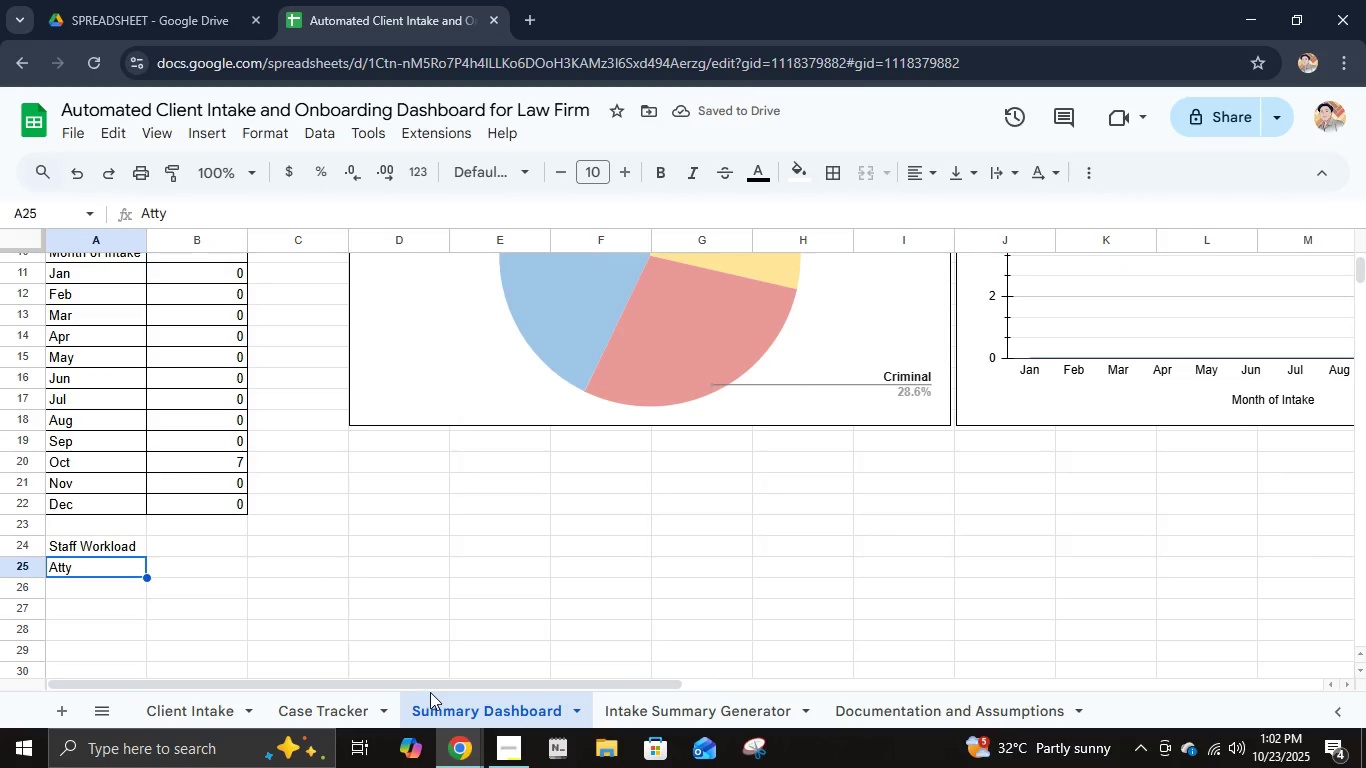 
double_click([88, 565])
 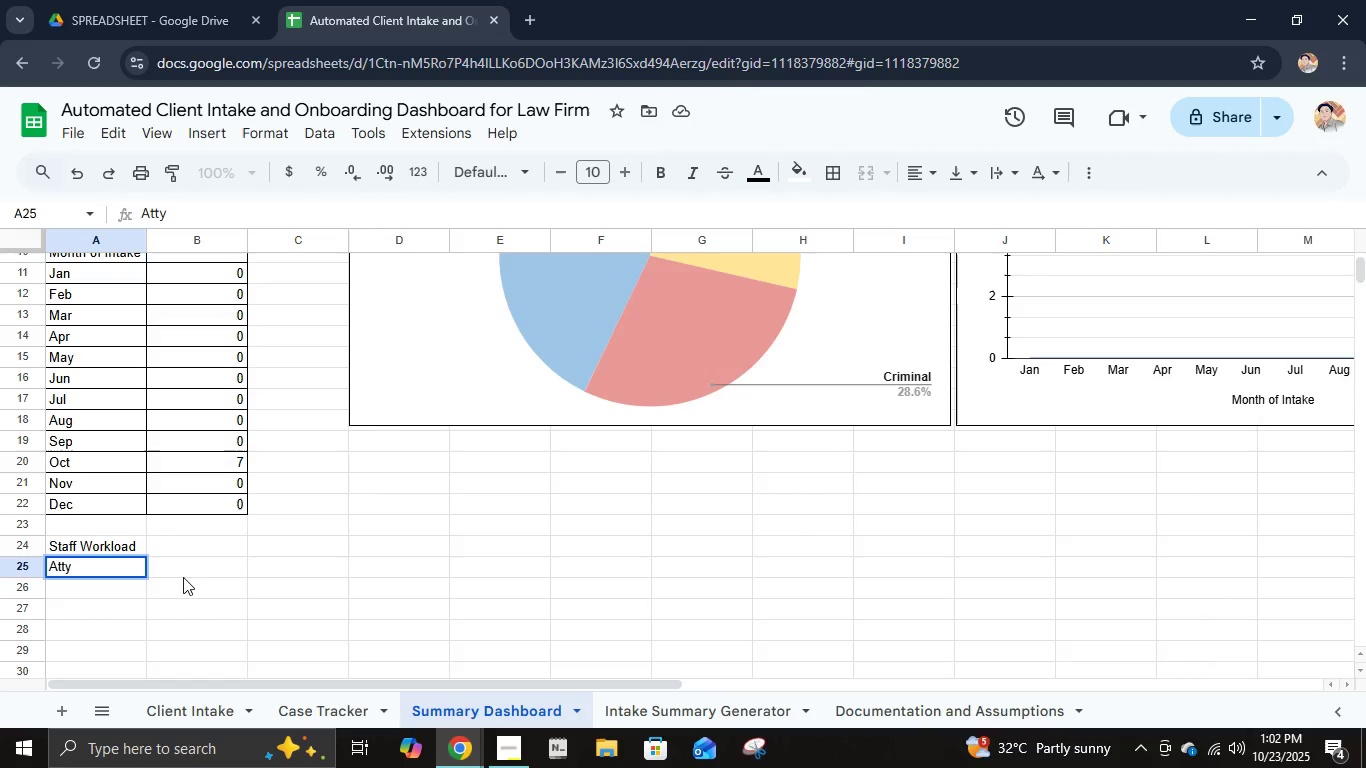 
scroll: coordinate [187, 566], scroll_direction: down, amount: 3.0
 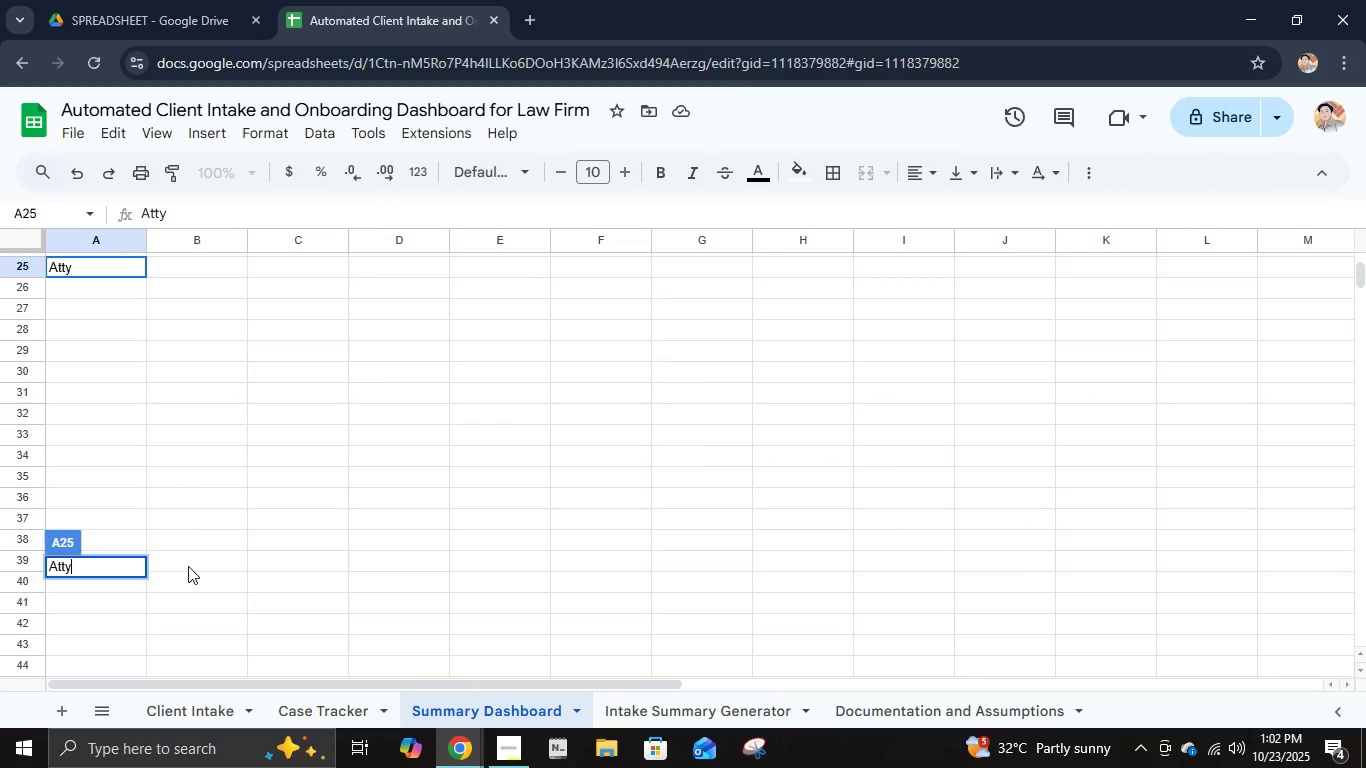 
key(Period)
 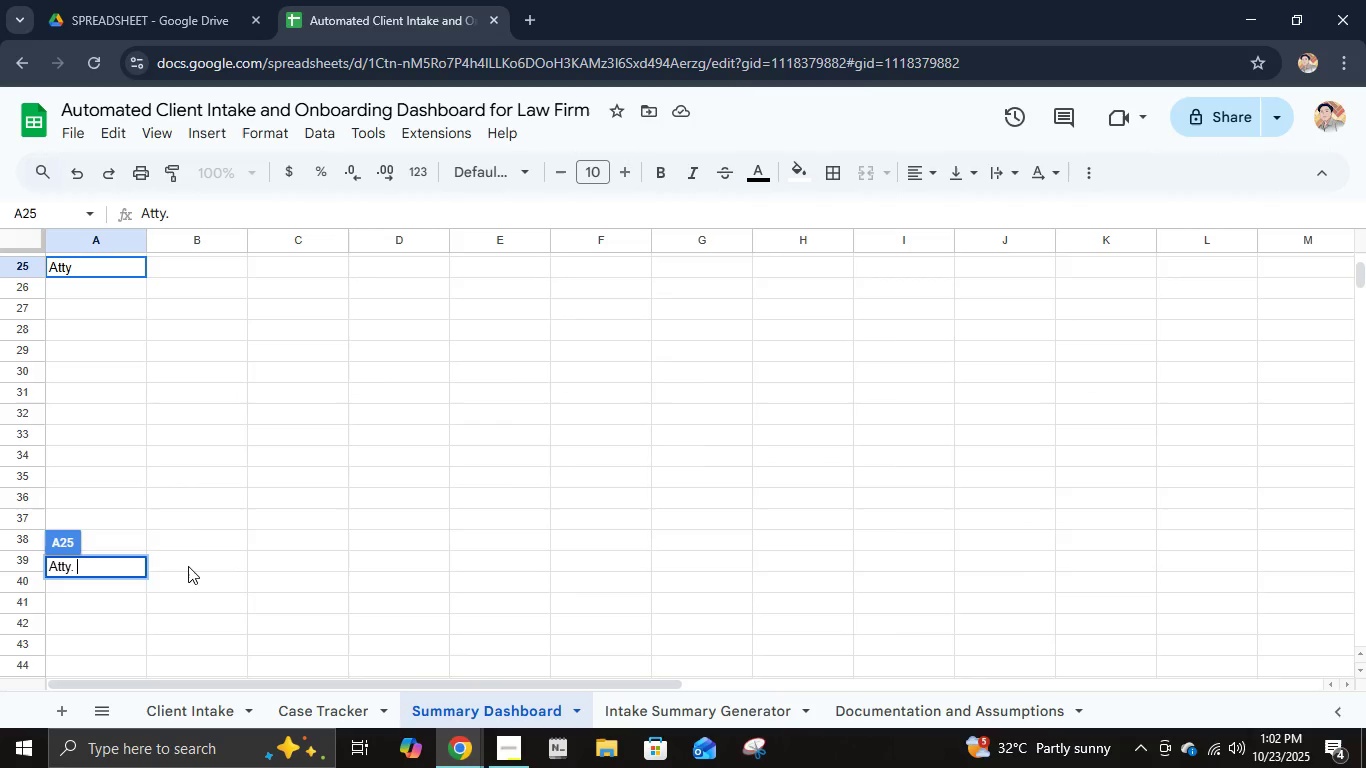 
key(Space)
 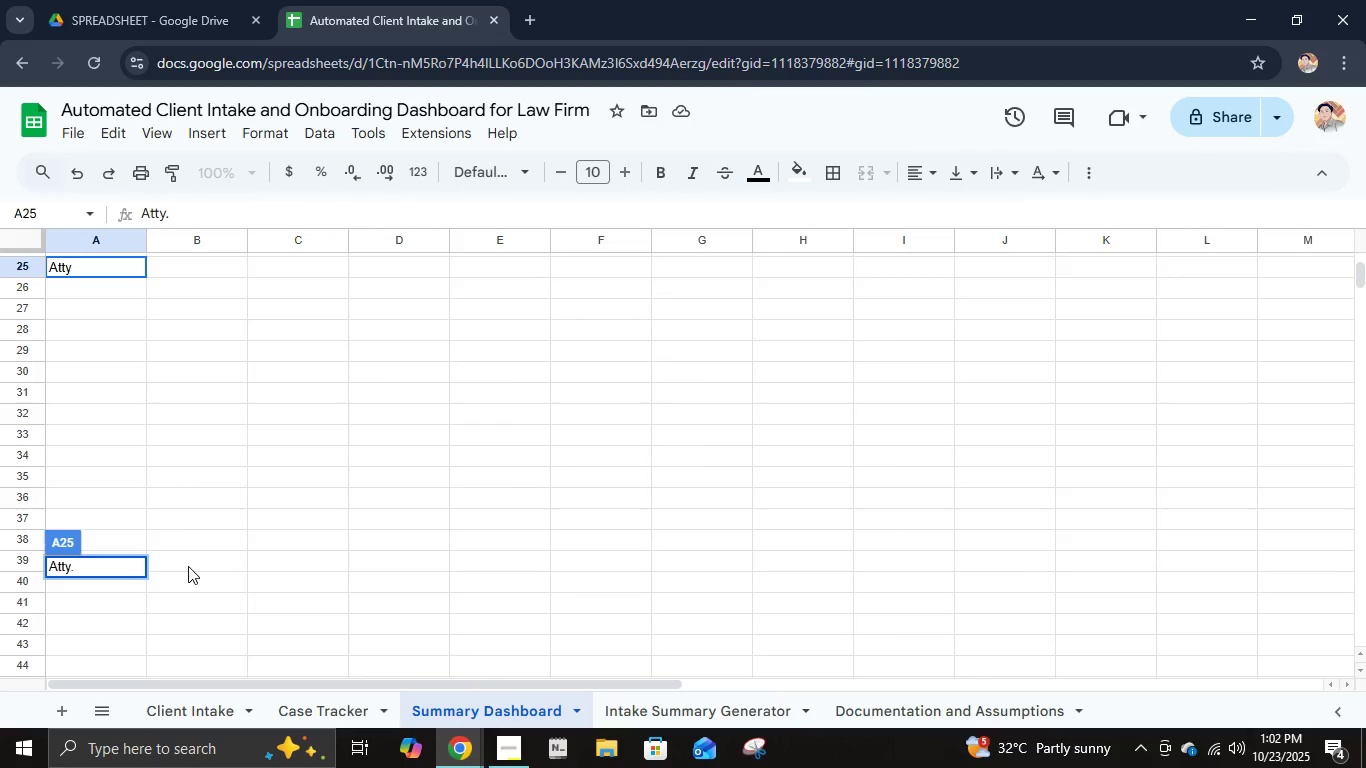 
key(Shift+A)
 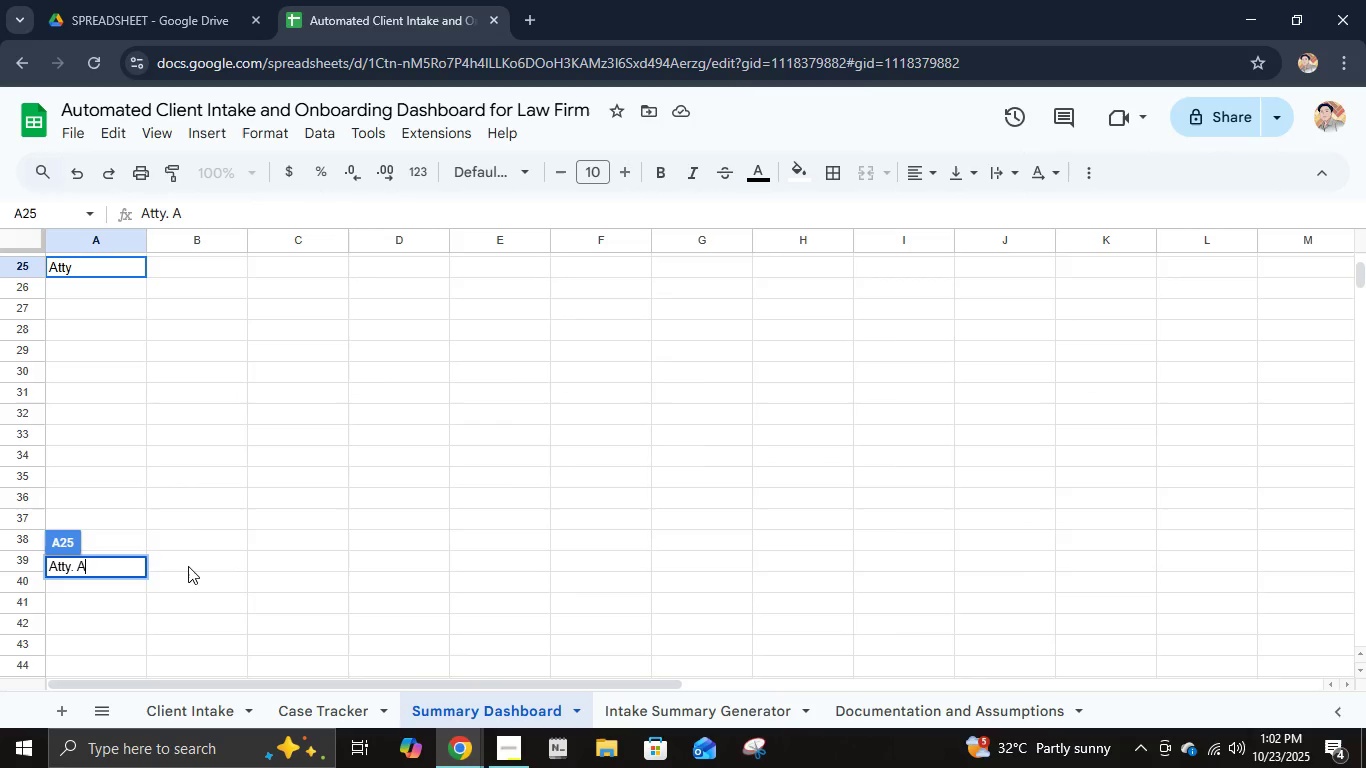 
key(Enter)
 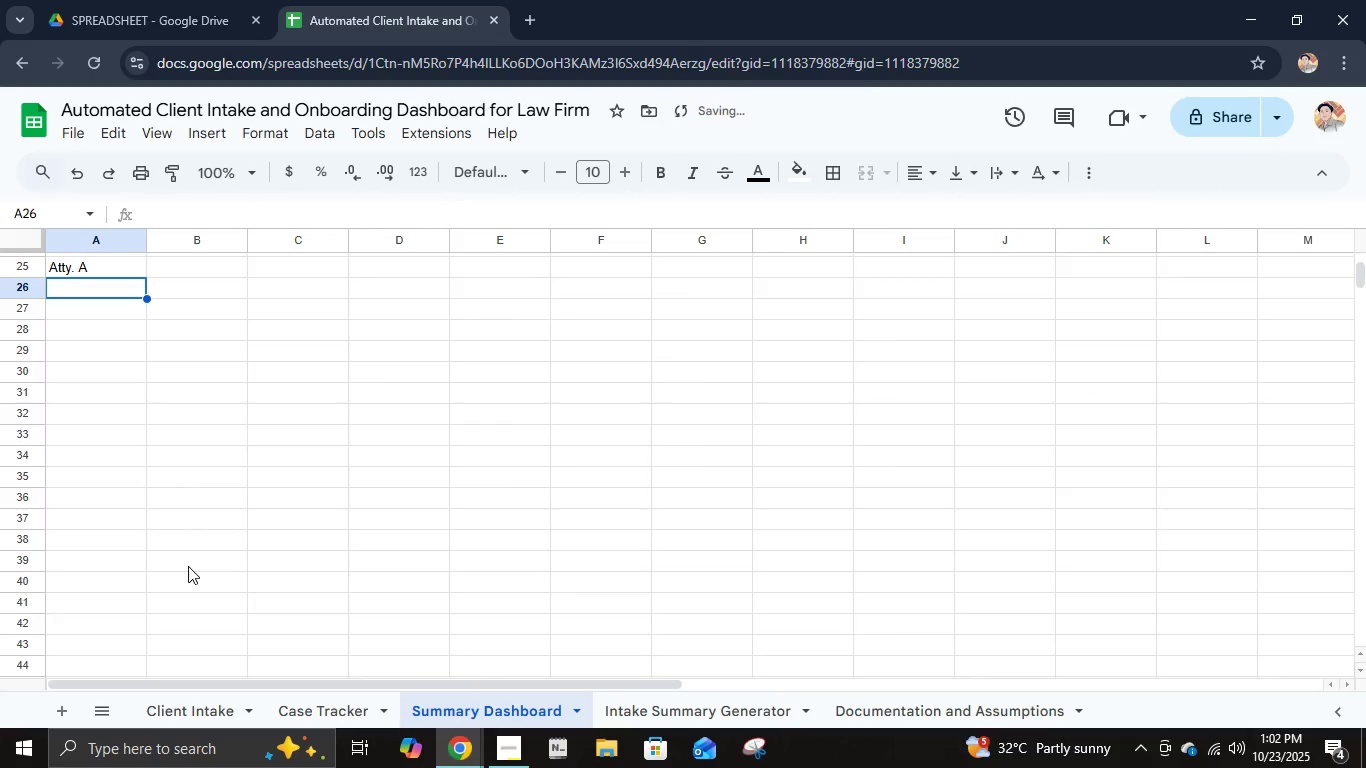 
type(Atty )
key(Backspace)
type(. B)
 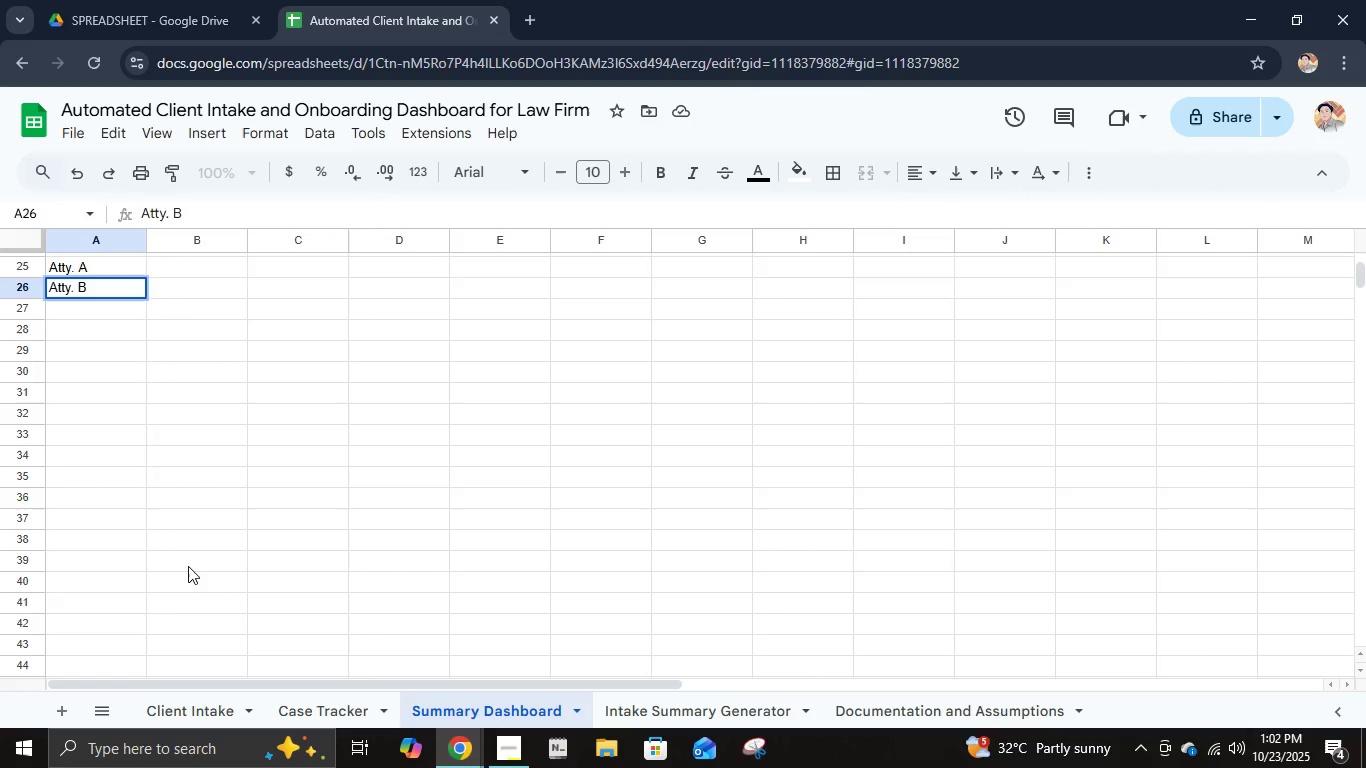 
wait(10.63)
 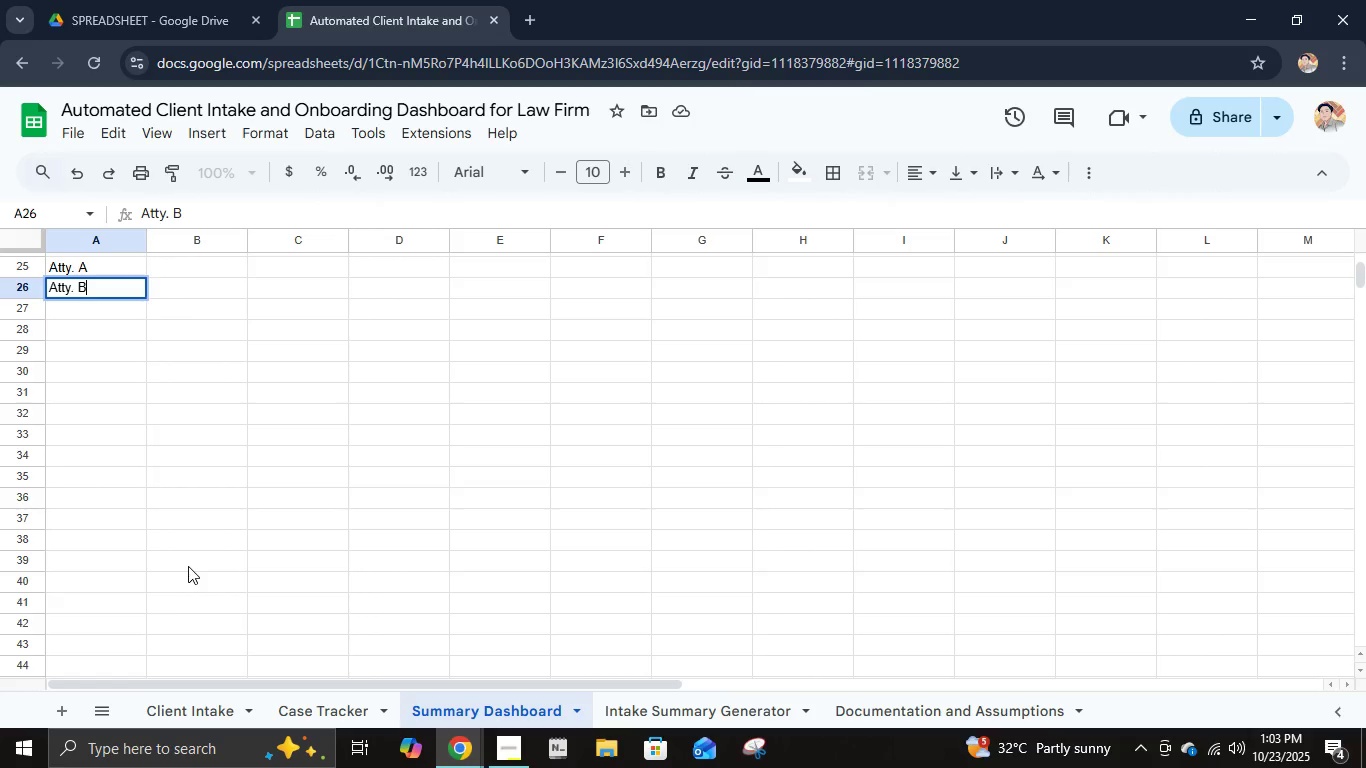 
key(Enter)
 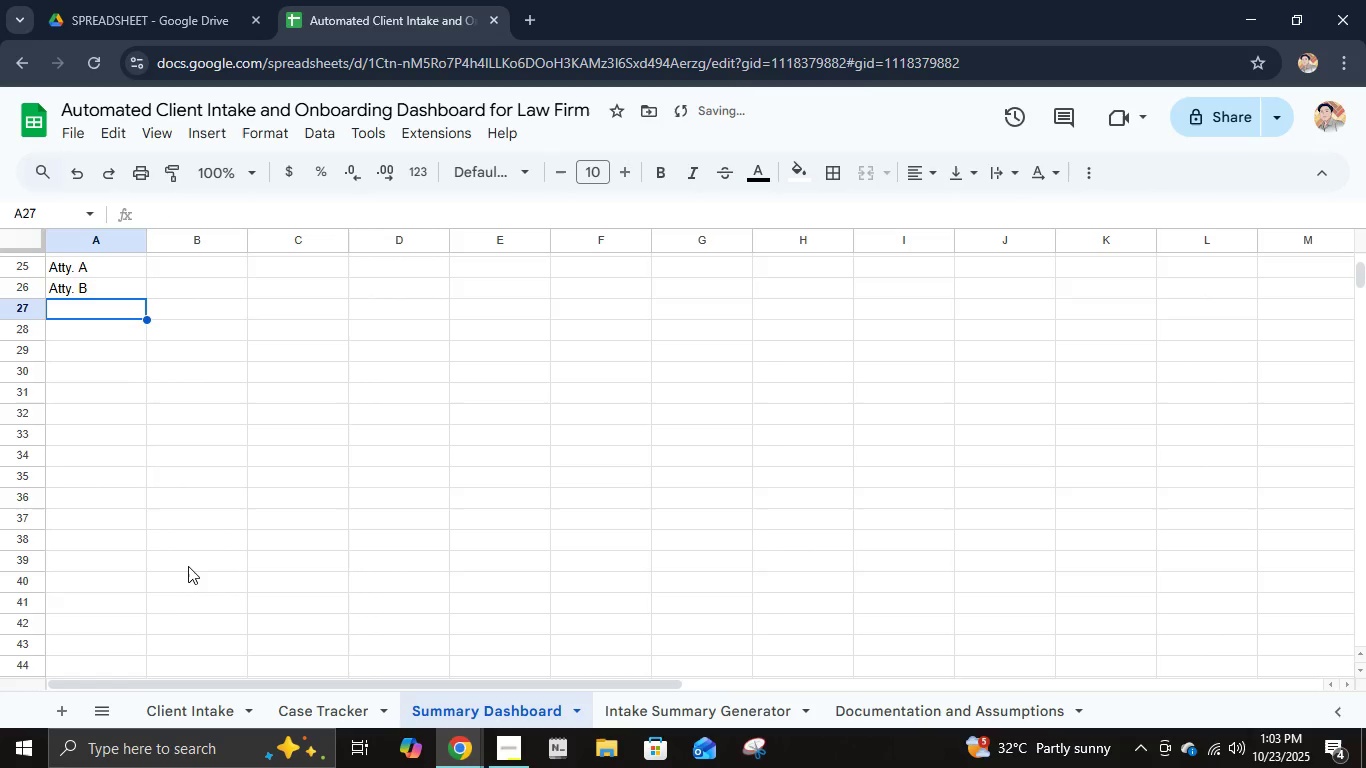 
type(Atty. C)
 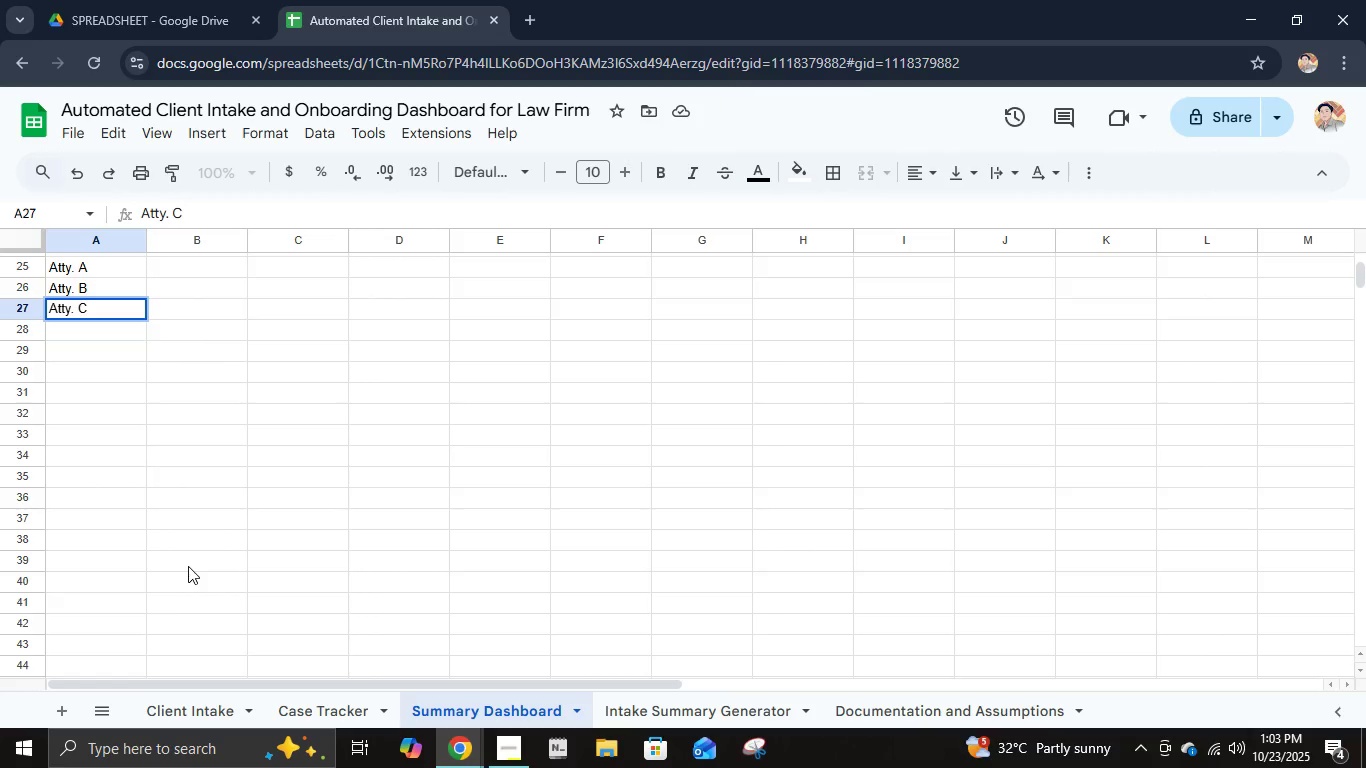 
key(Enter)
 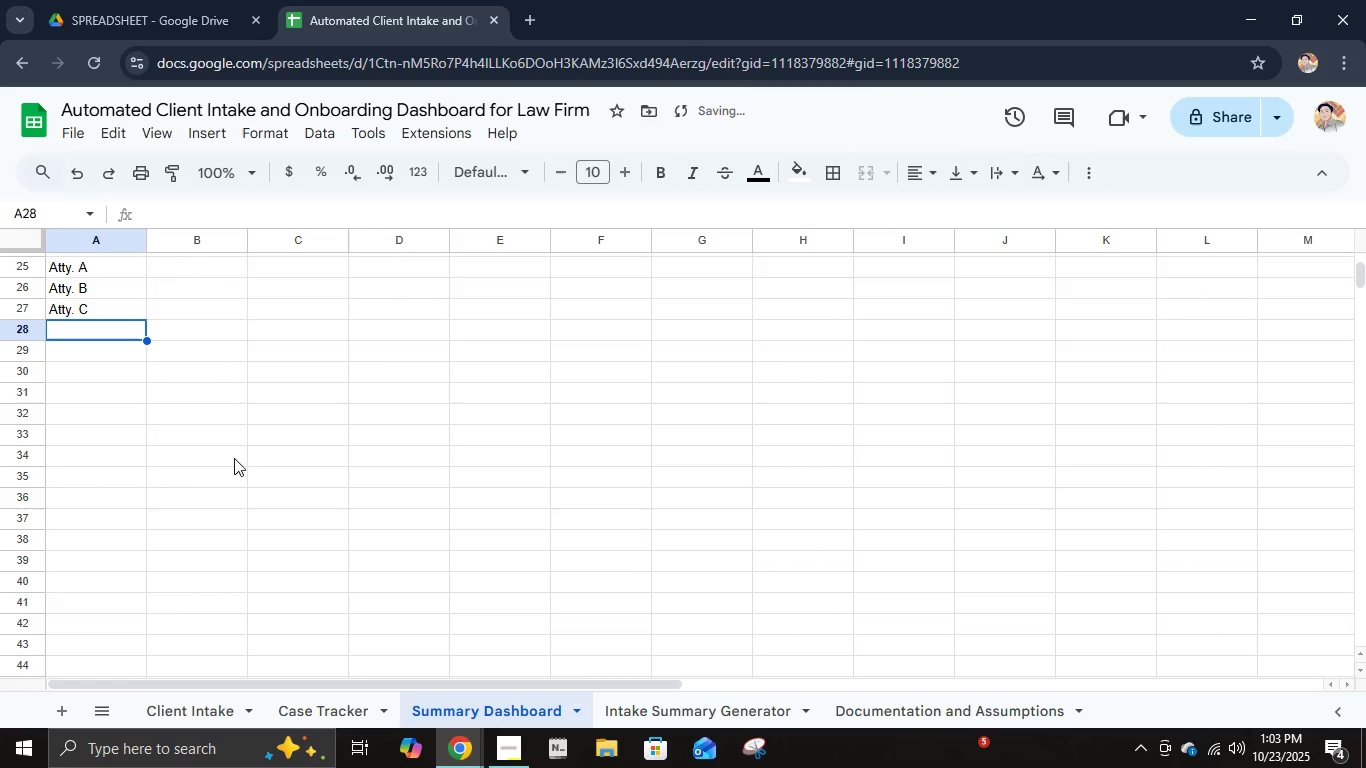 
scroll: coordinate [359, 270], scroll_direction: up, amount: 2.0
 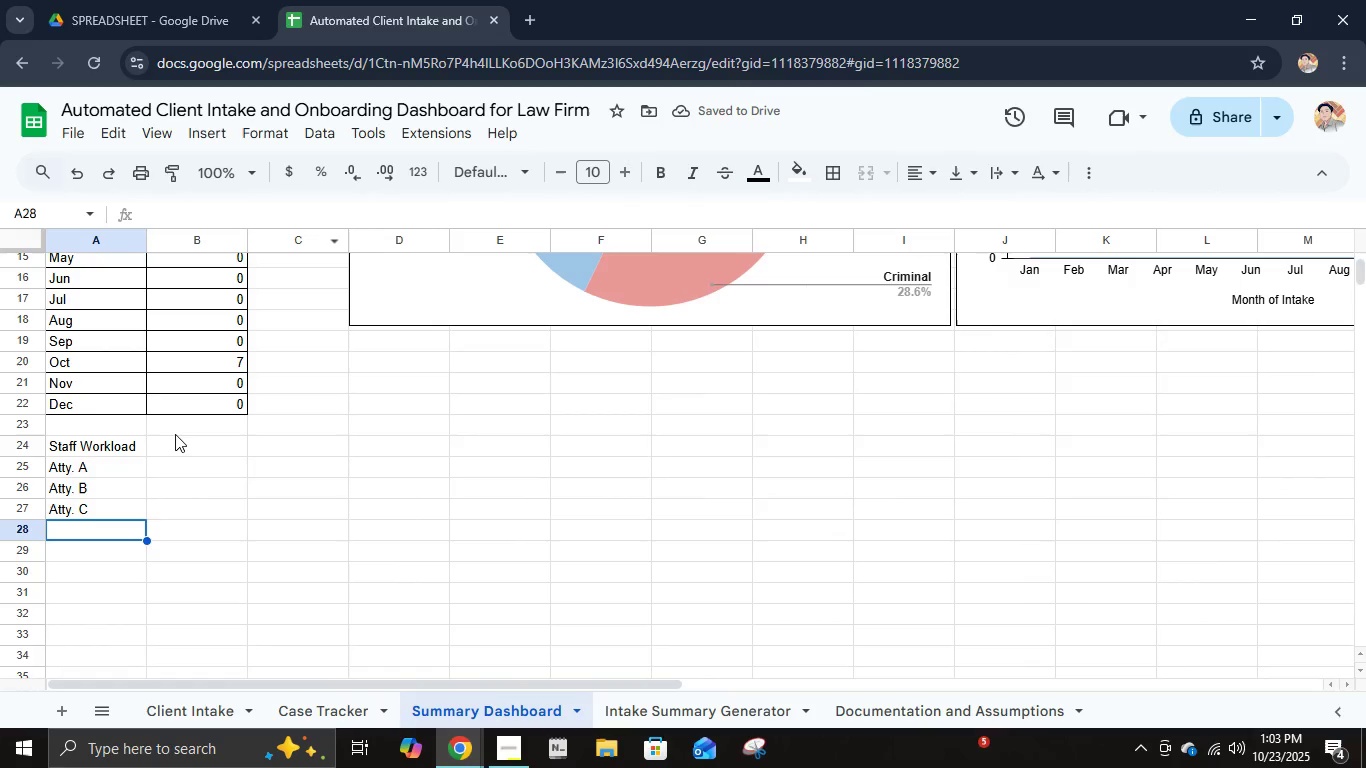 
left_click([135, 456])
 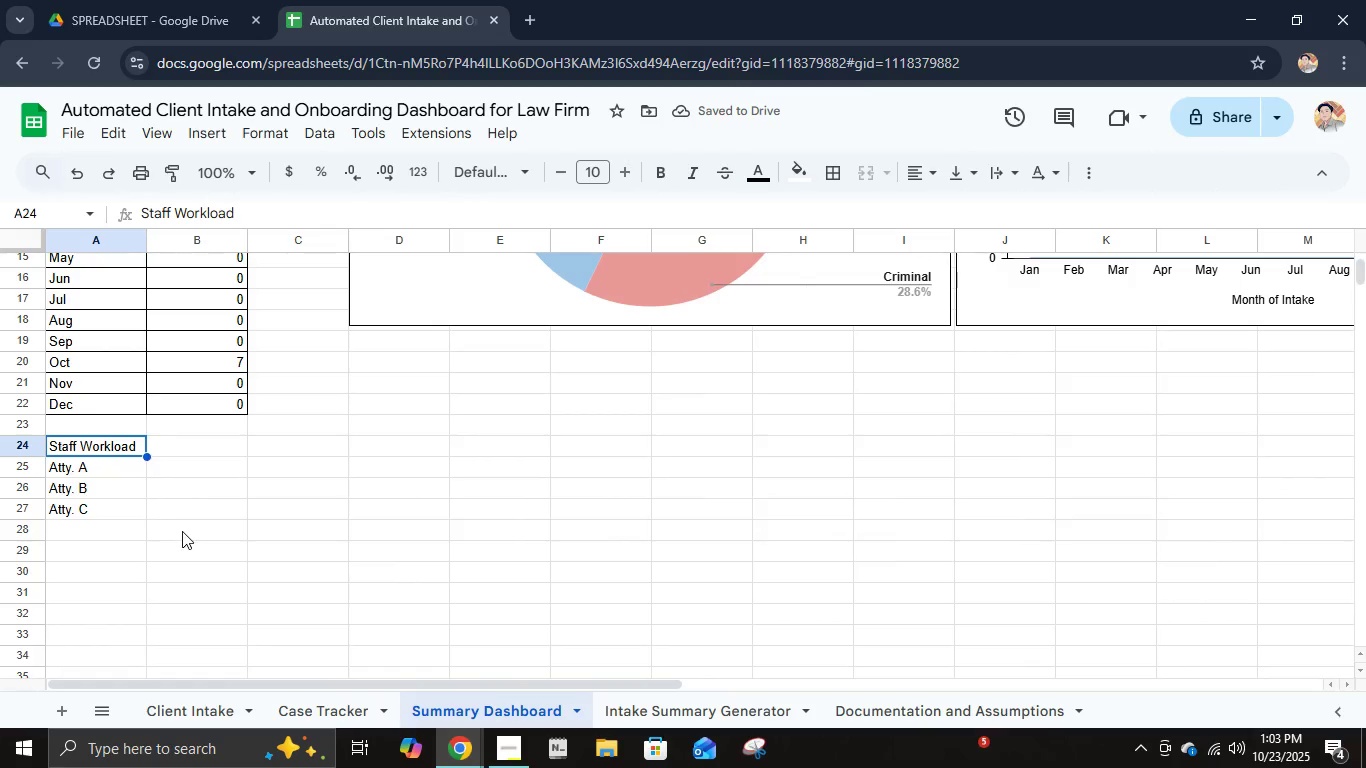 
hold_key(key=ShiftLeft, duration=0.94)
 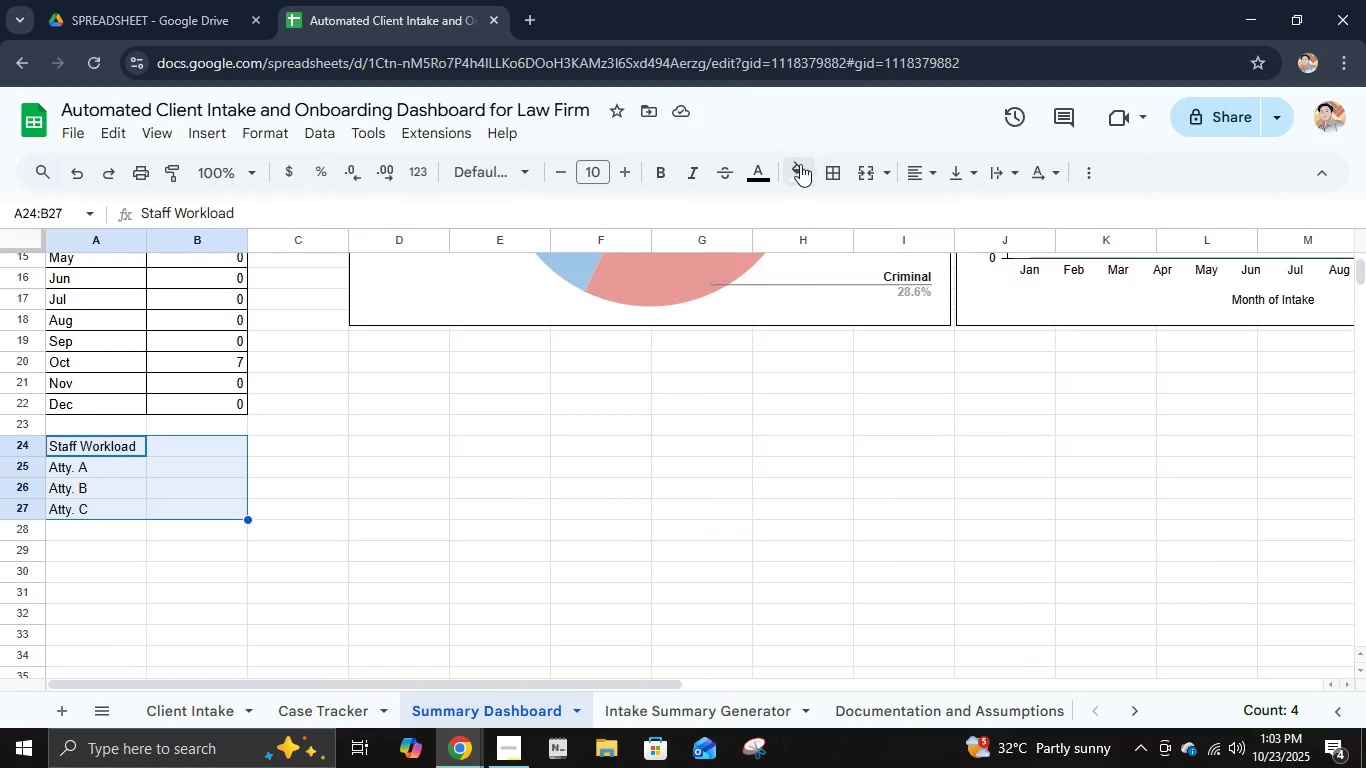 
left_click([828, 160])
 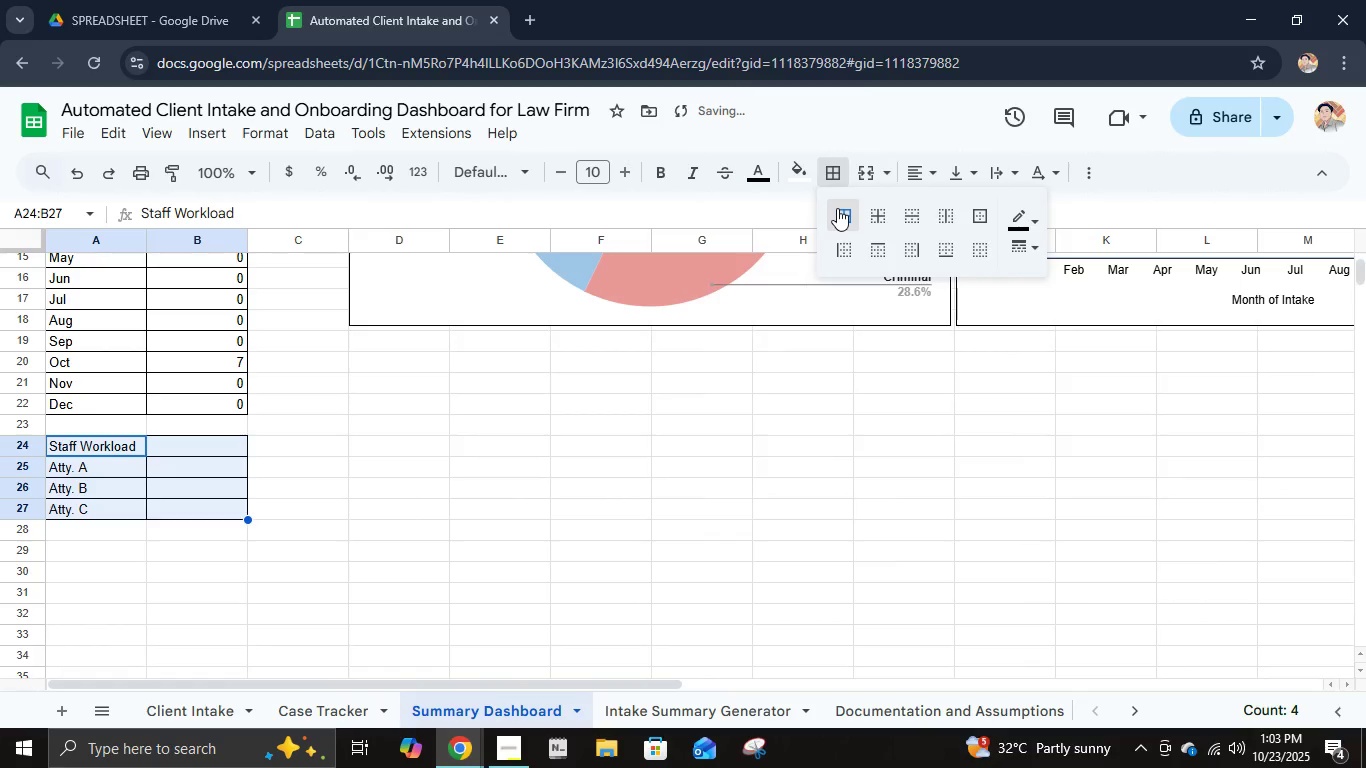 
wait(8.75)
 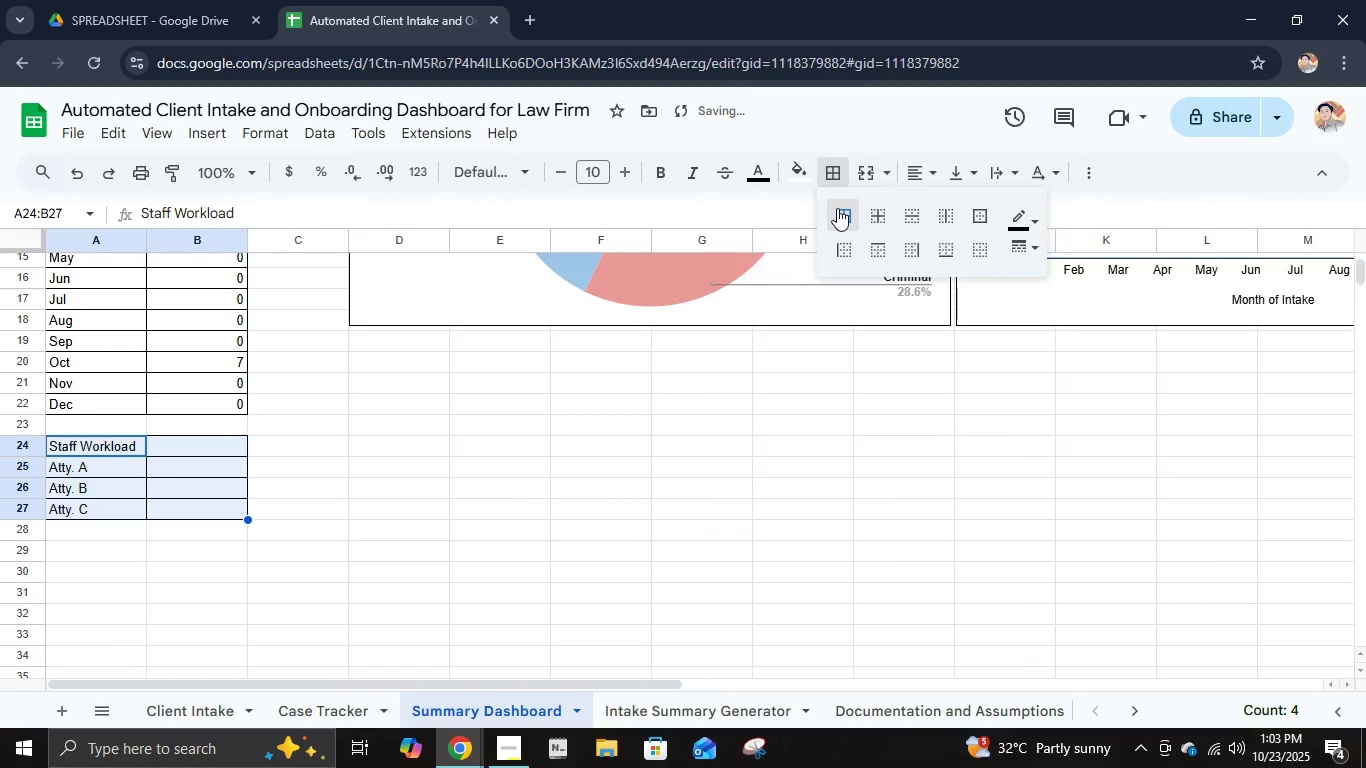 
left_click([182, 465])
 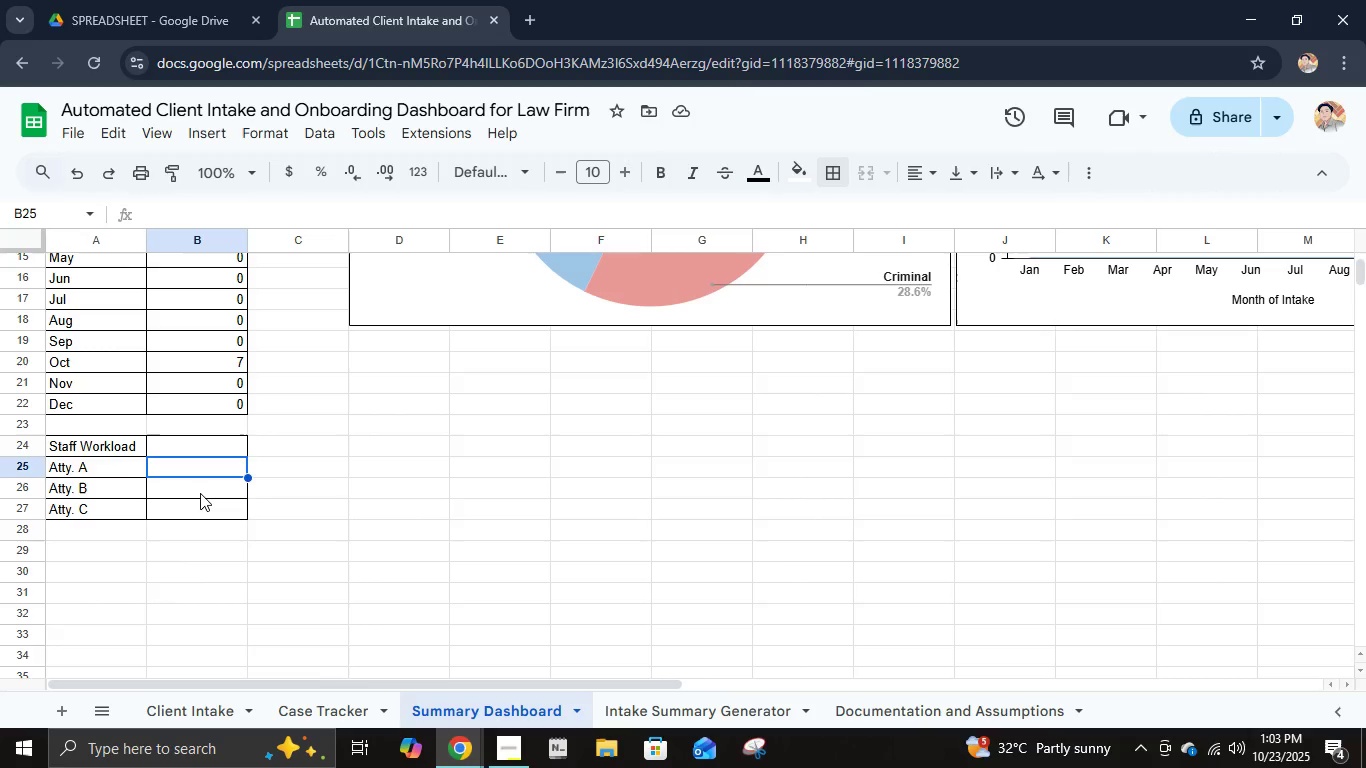 
key(Equal)
 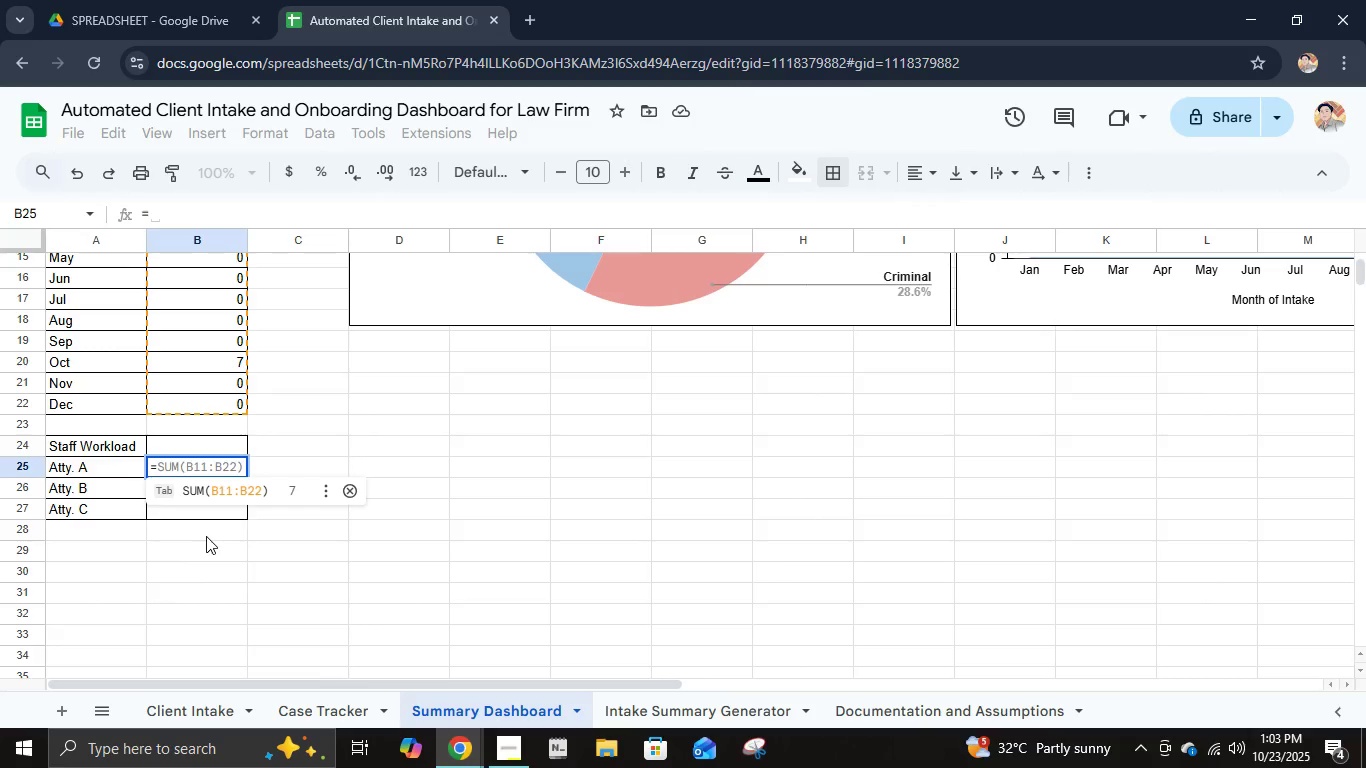 
mouse_move([198, 676])
 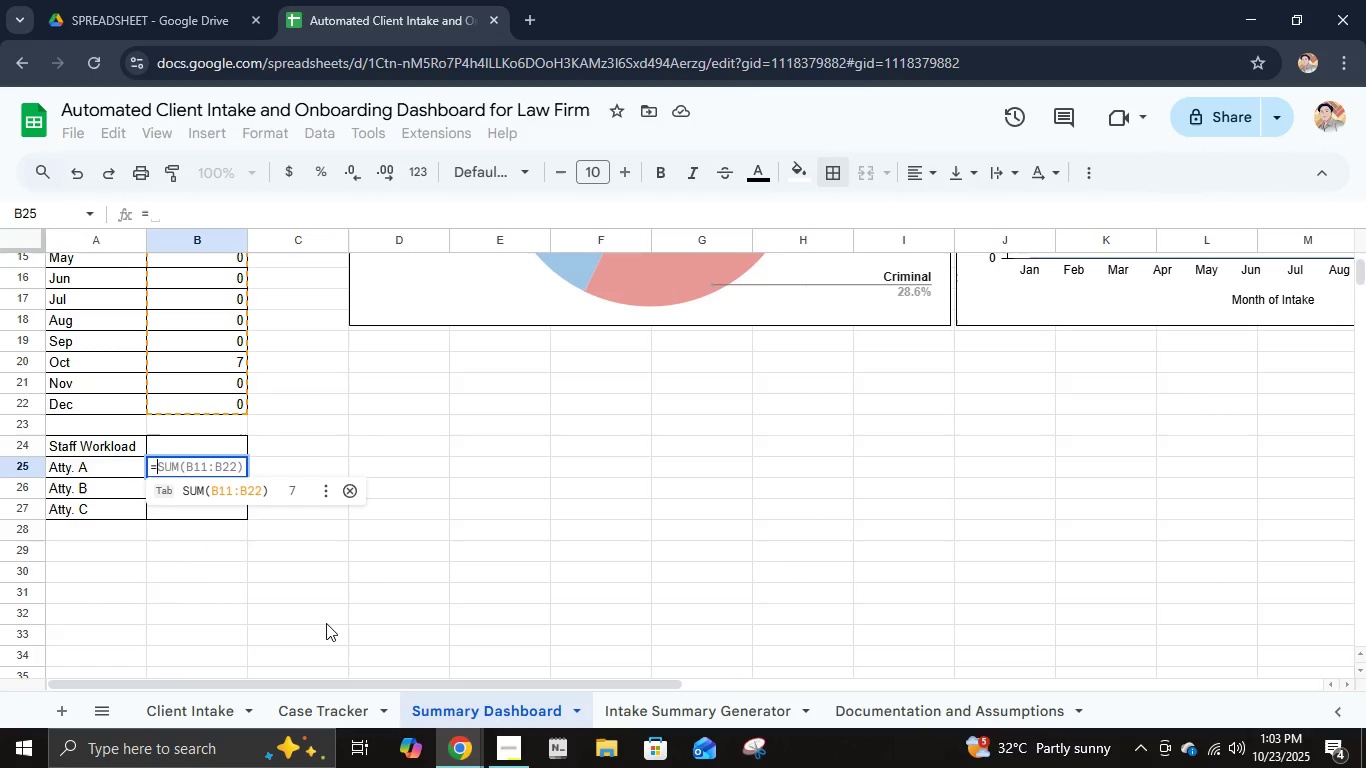 
type(COUNTIF('Client INTAKE'!)
 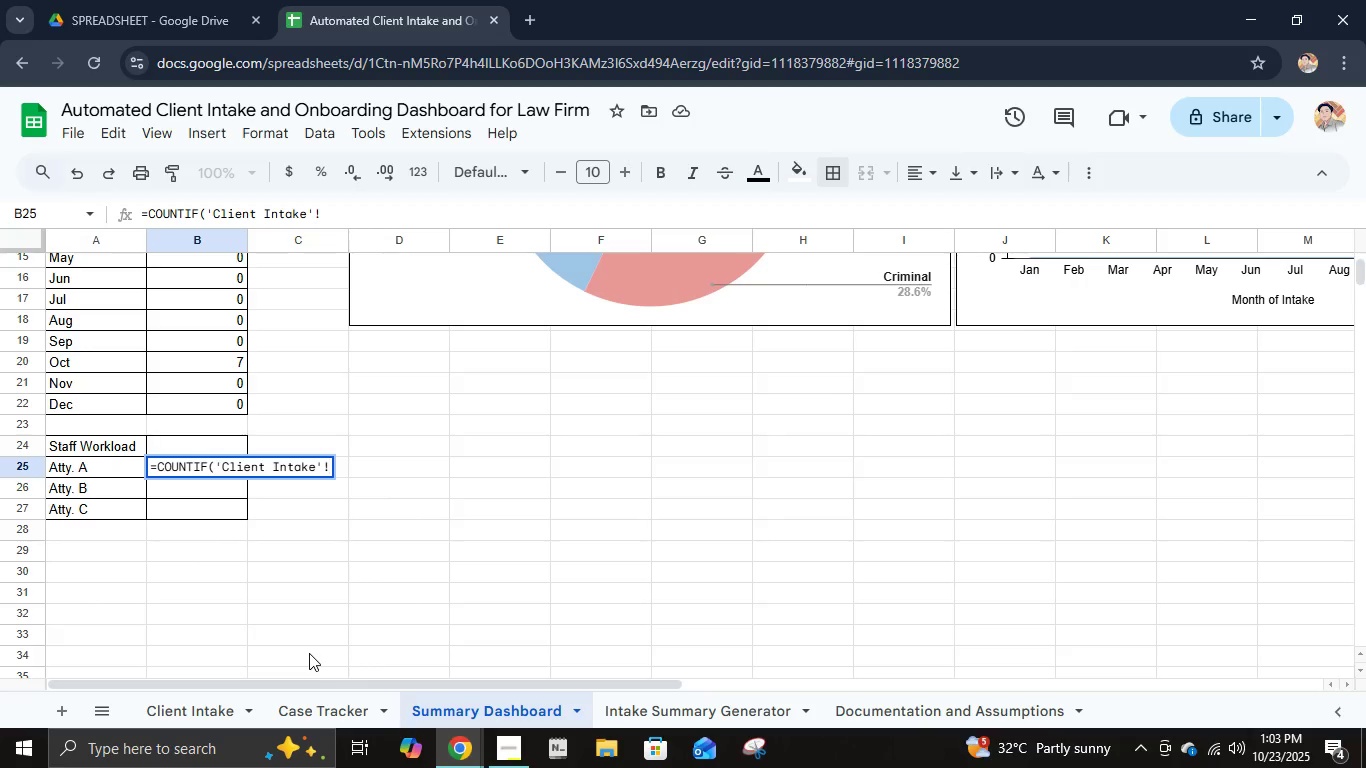 
left_click([224, 709])
 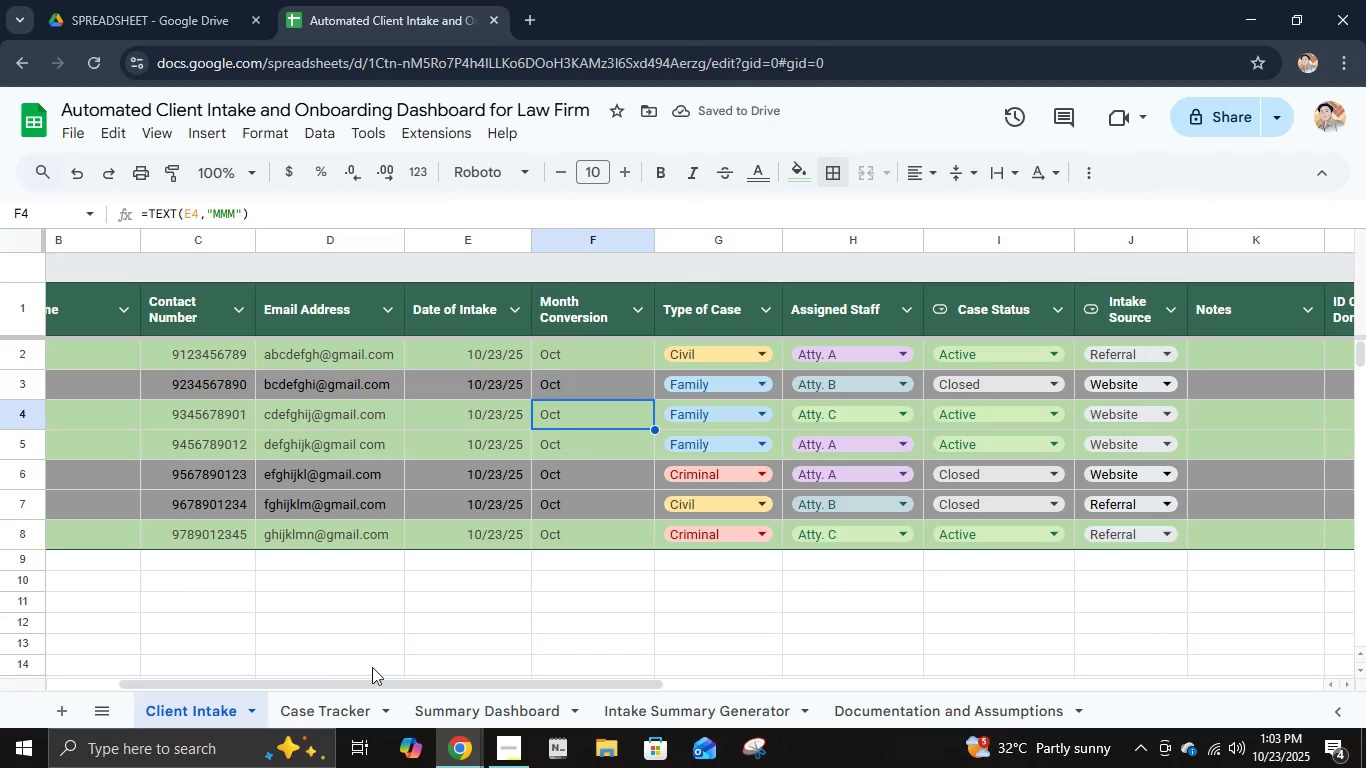 
wait(5.64)
 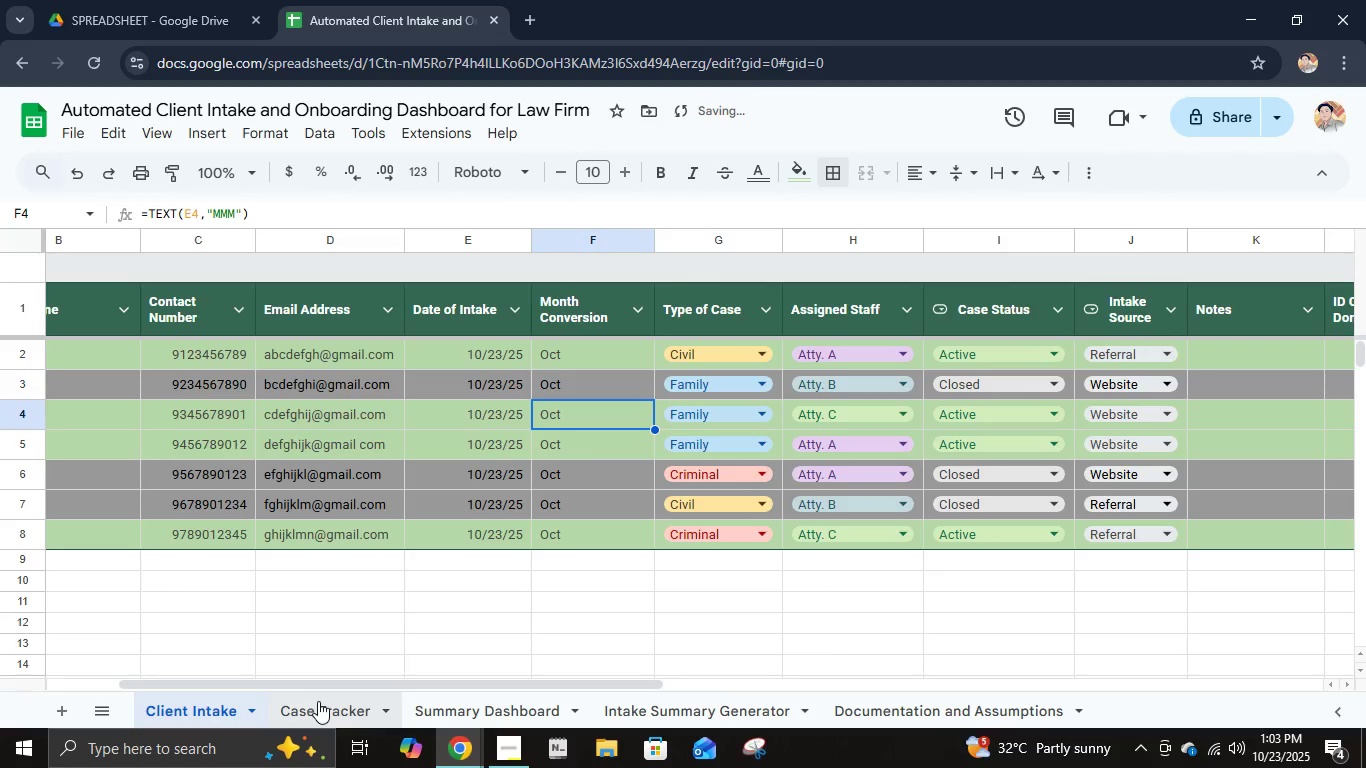 
left_click([503, 709])
 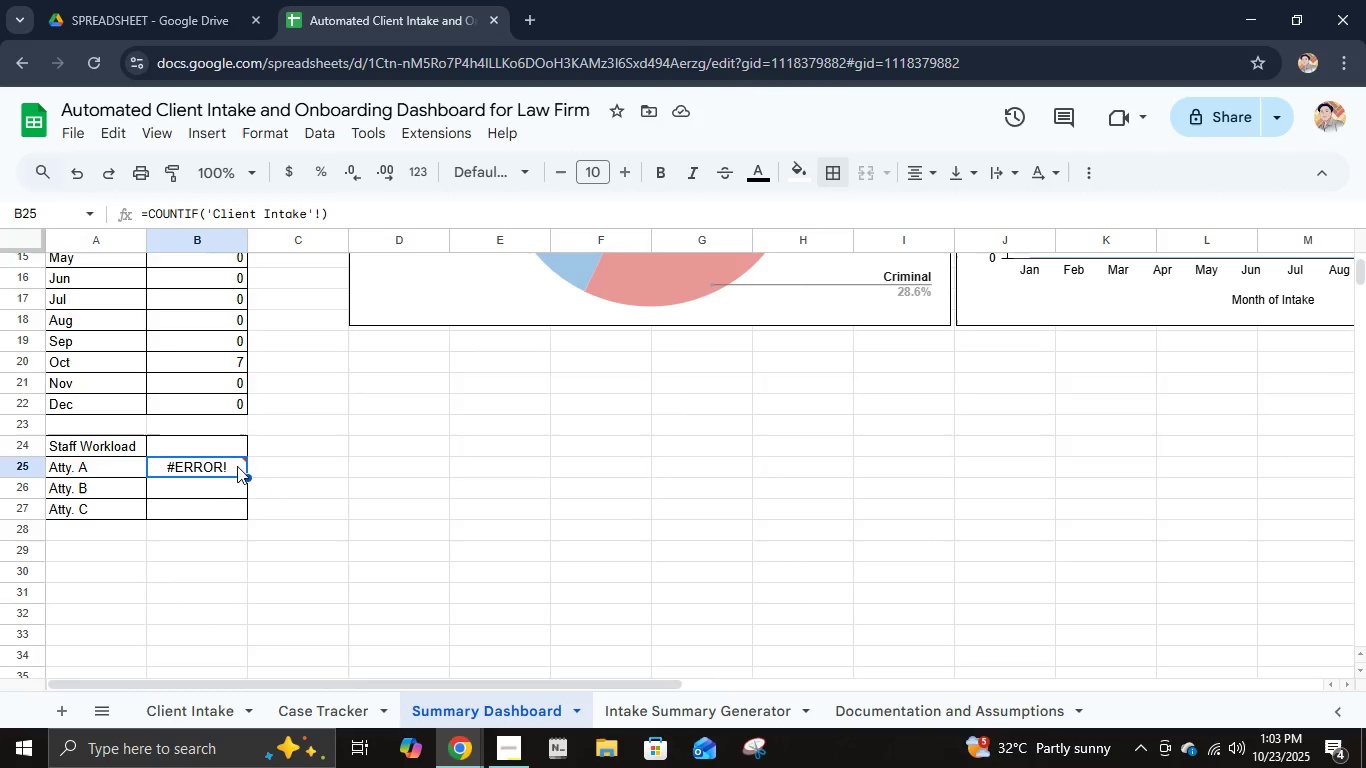 
double_click([227, 468])
 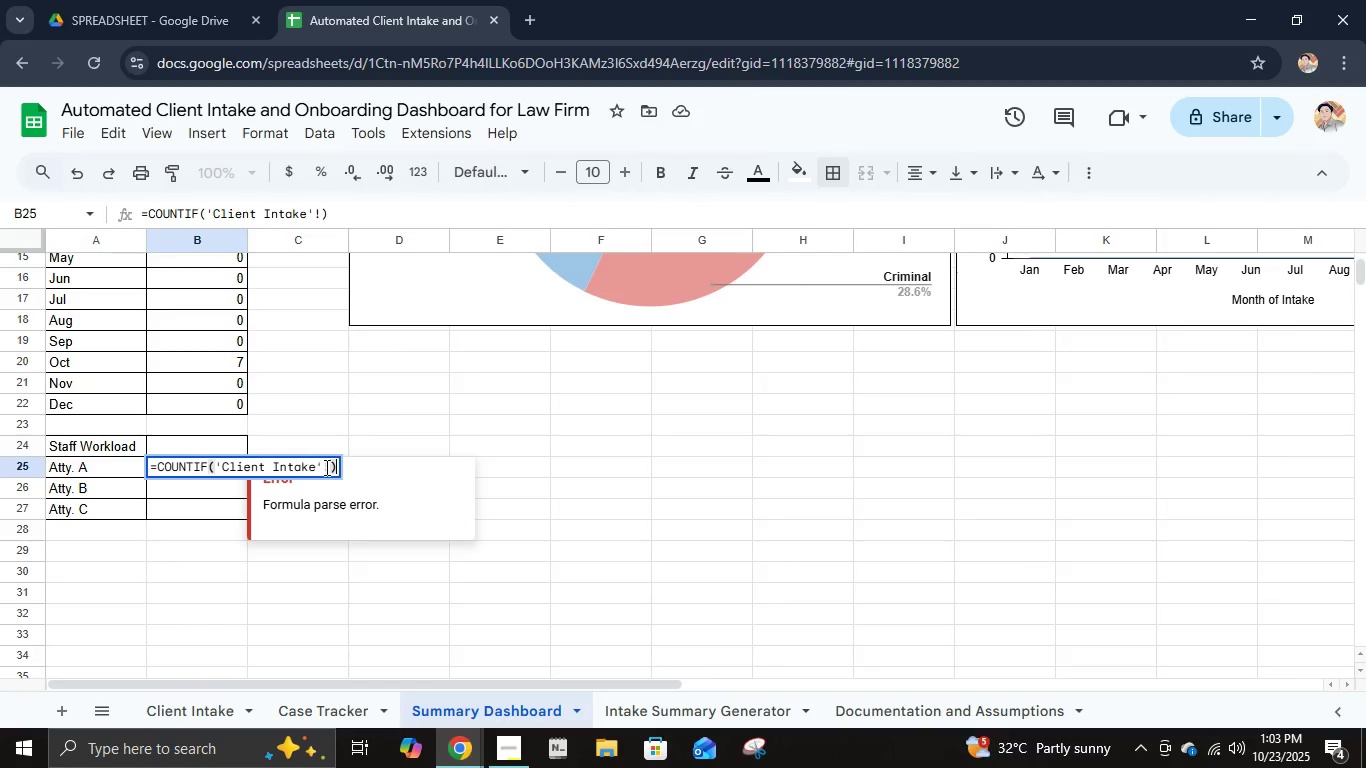 
left_click([330, 467])
 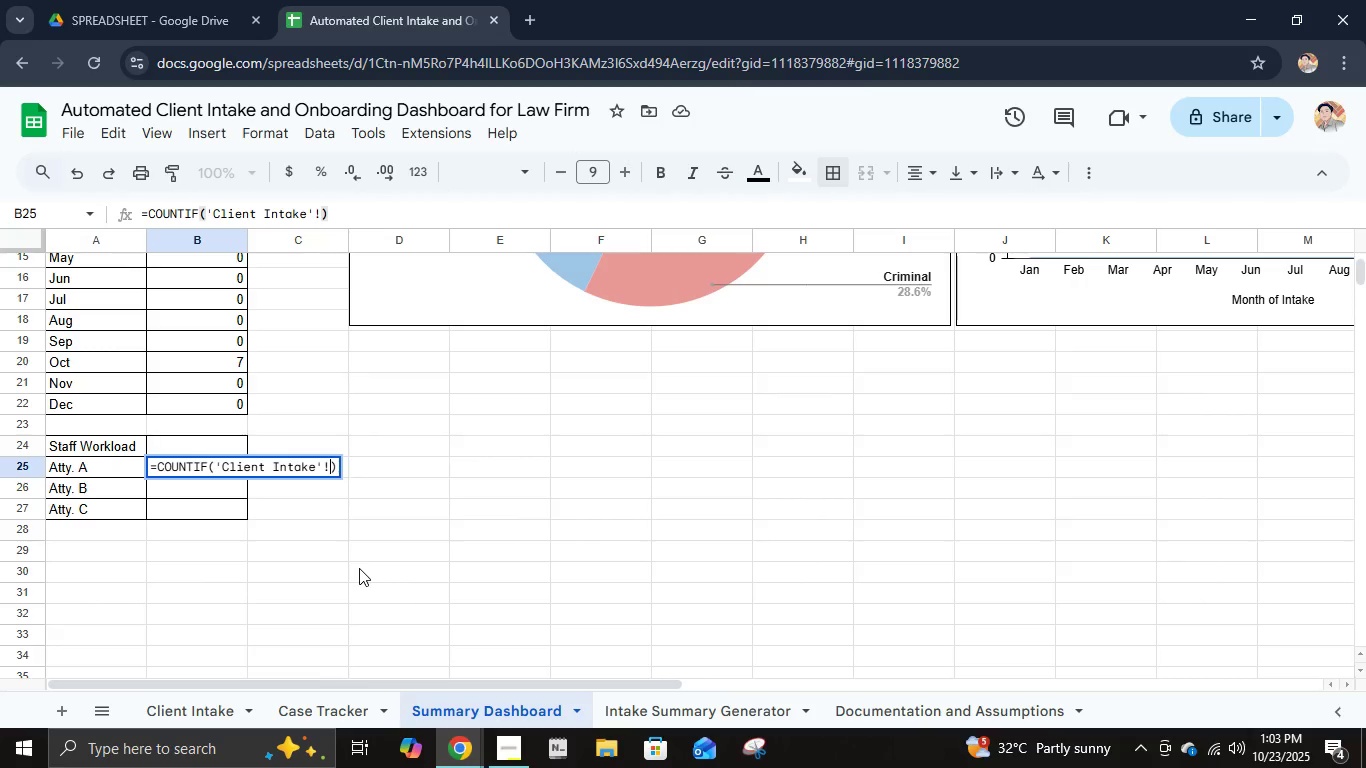 
type(H2:H,)
 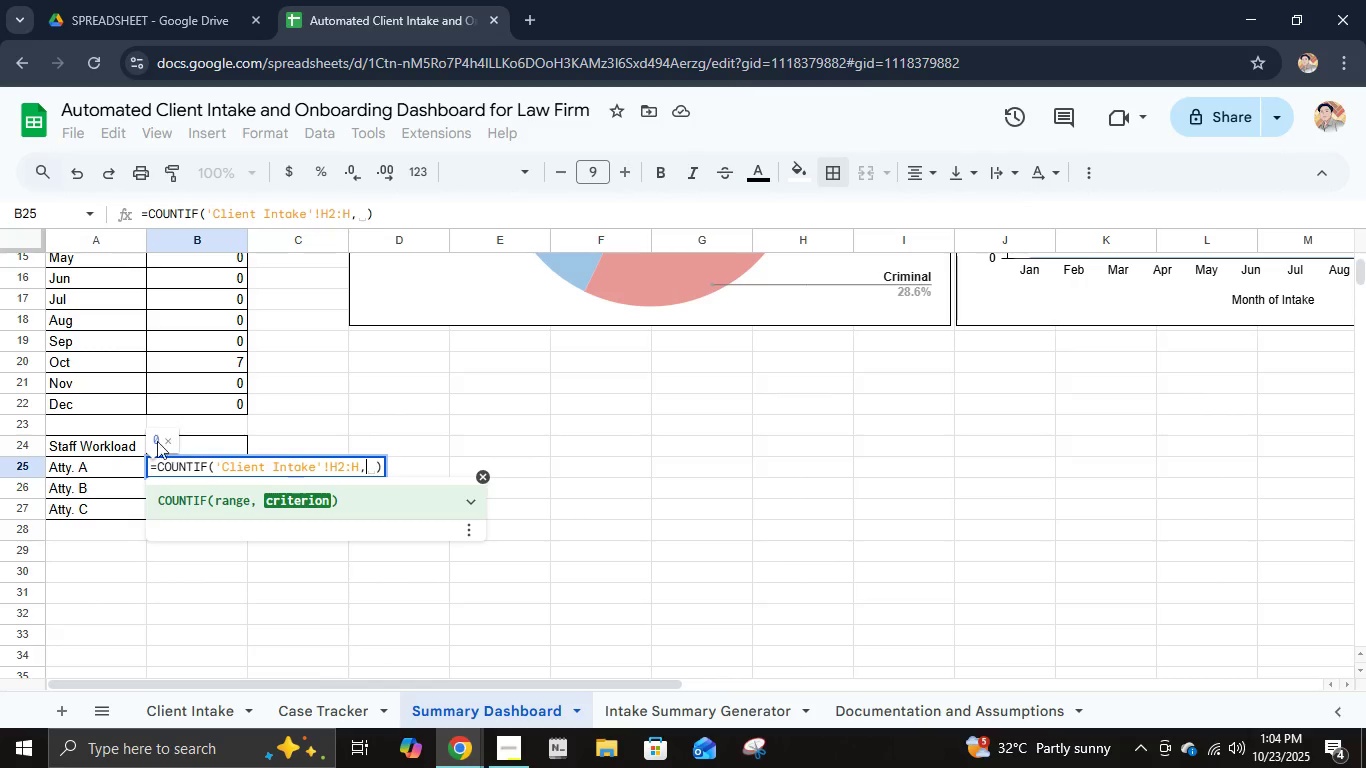 
left_click([114, 465])
 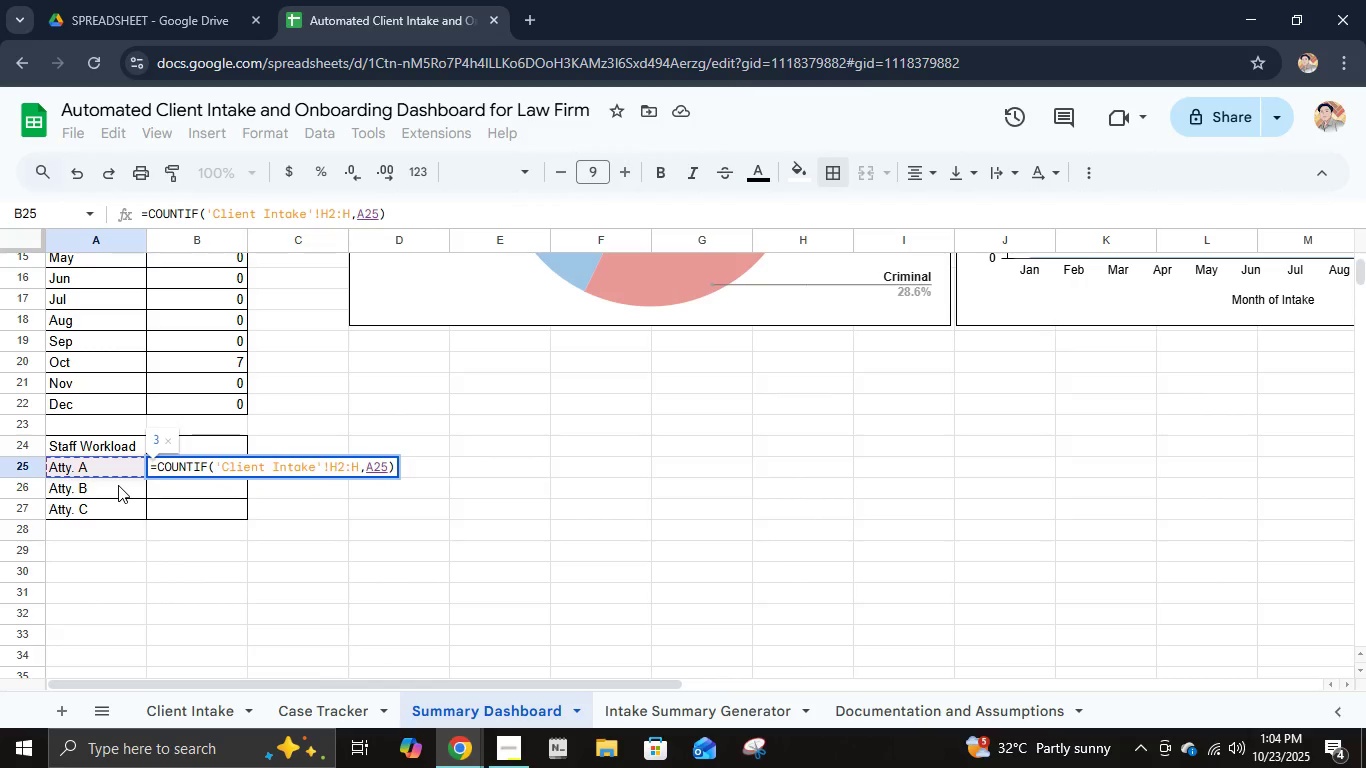 
key(Enter)
 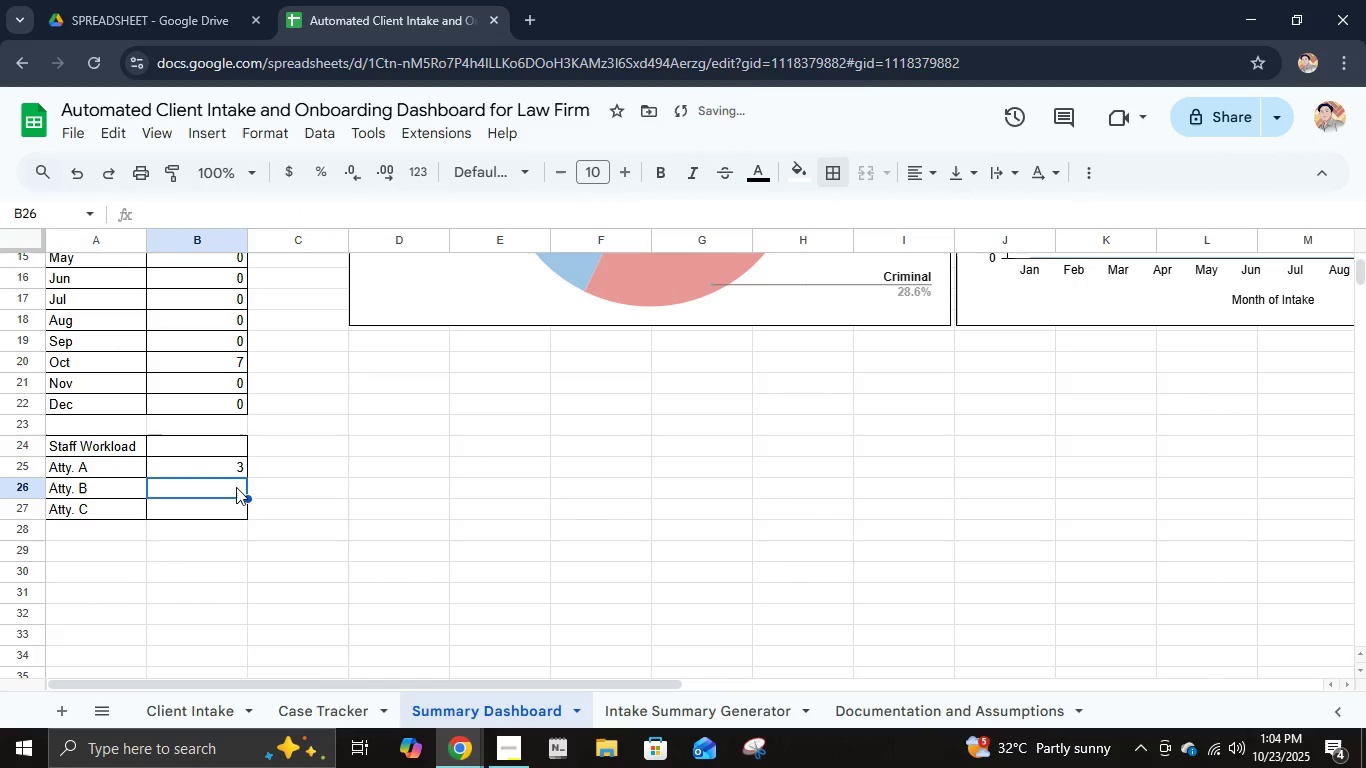 
left_click([236, 473])
 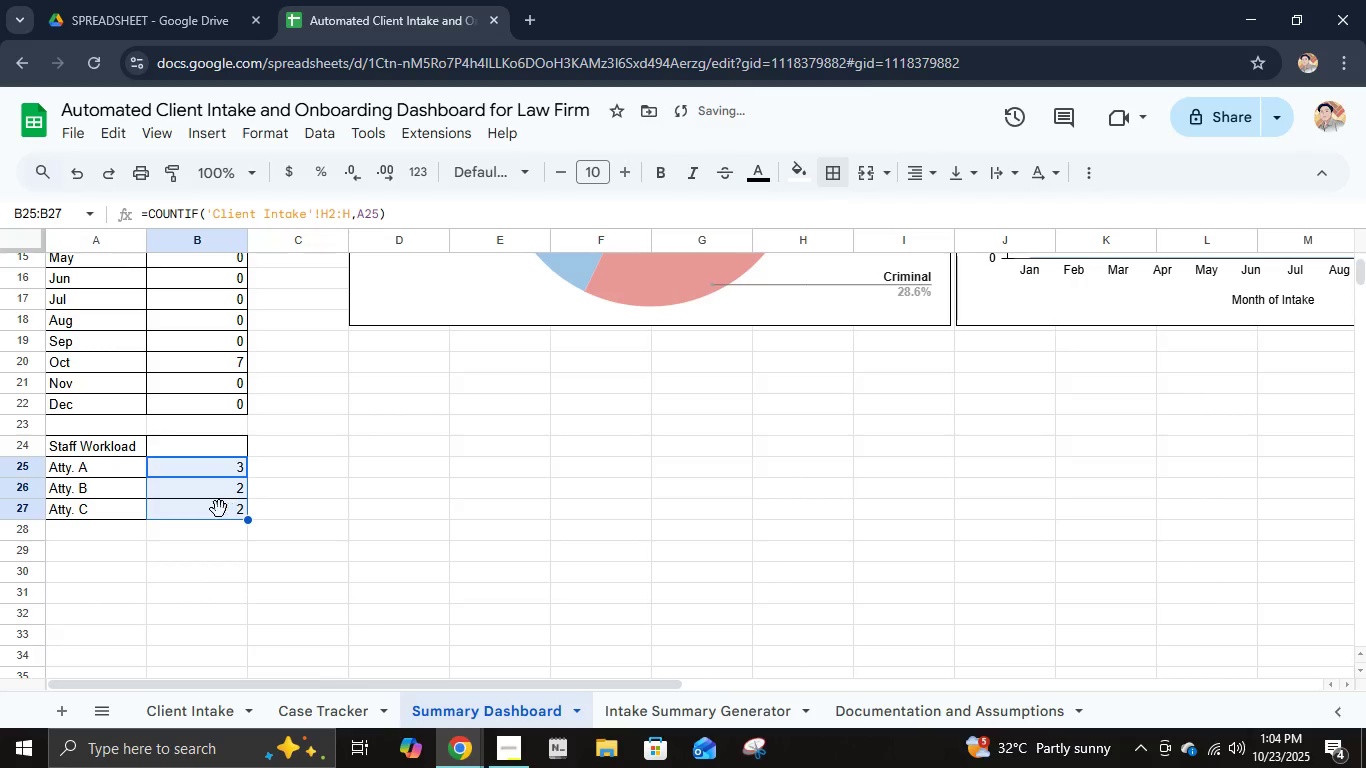 
left_click([218, 494])
 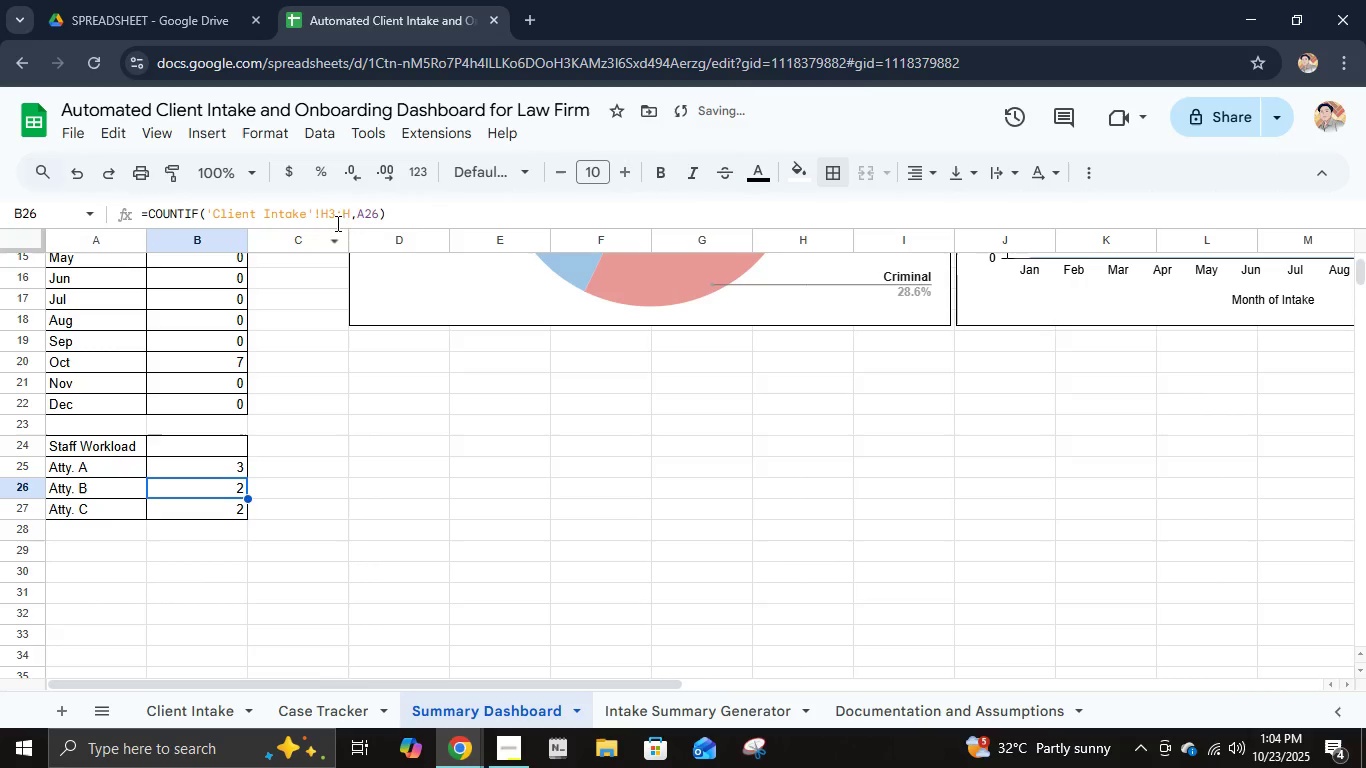 
left_click([333, 219])
 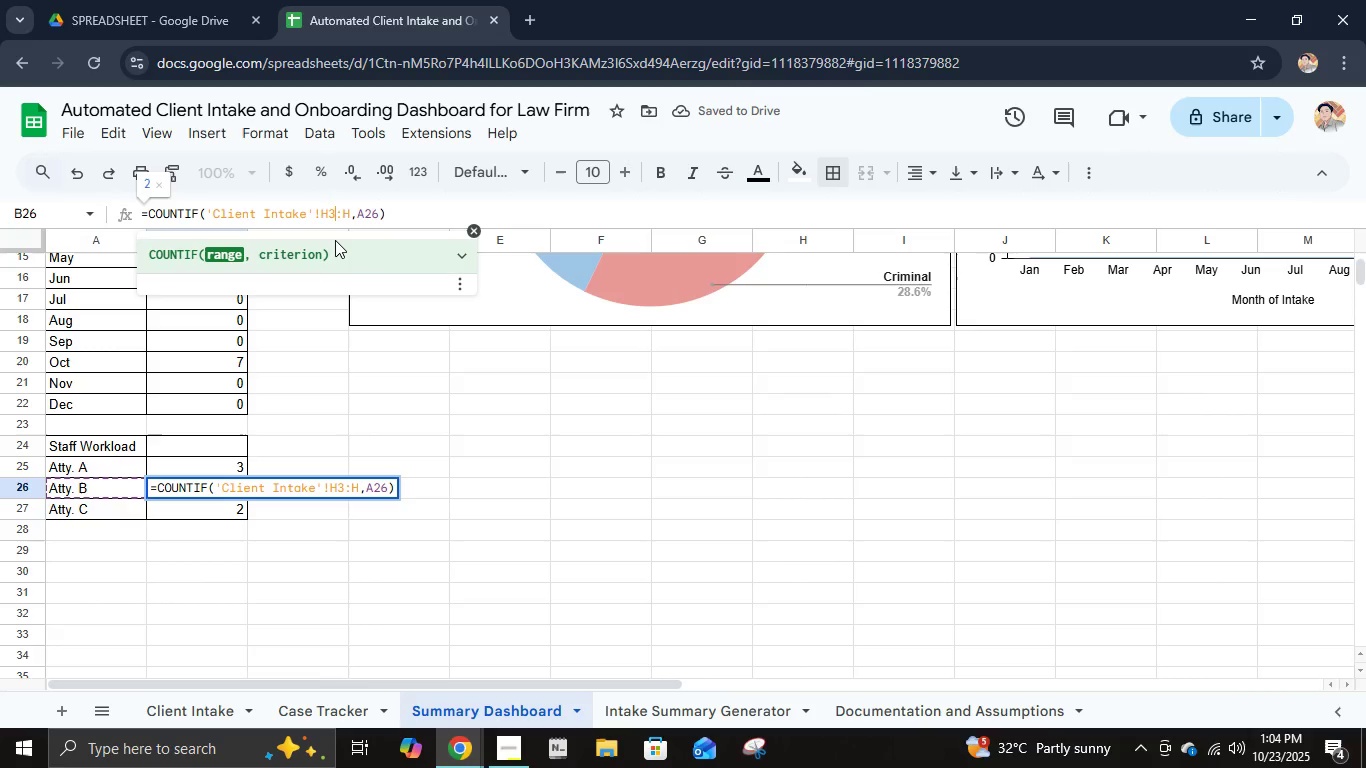 
key(Backspace)
 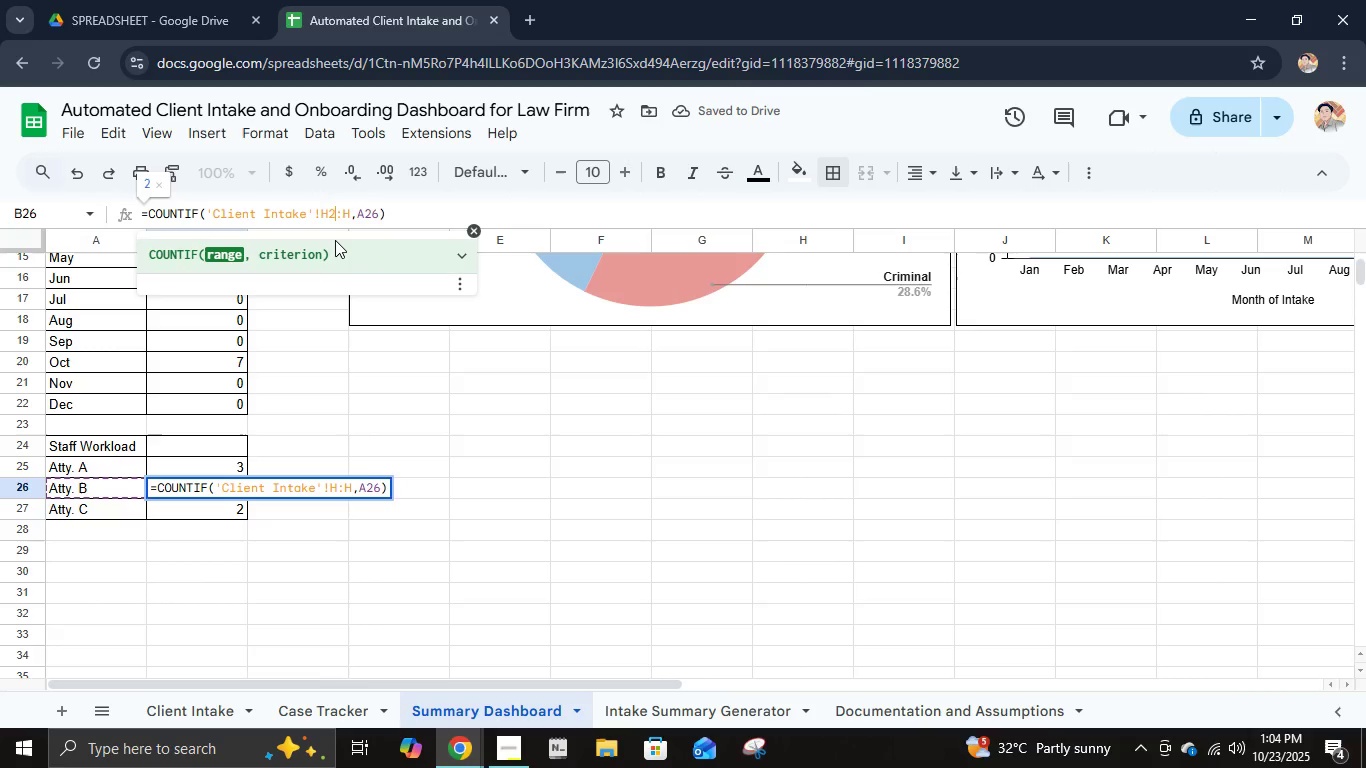 
key(2)
 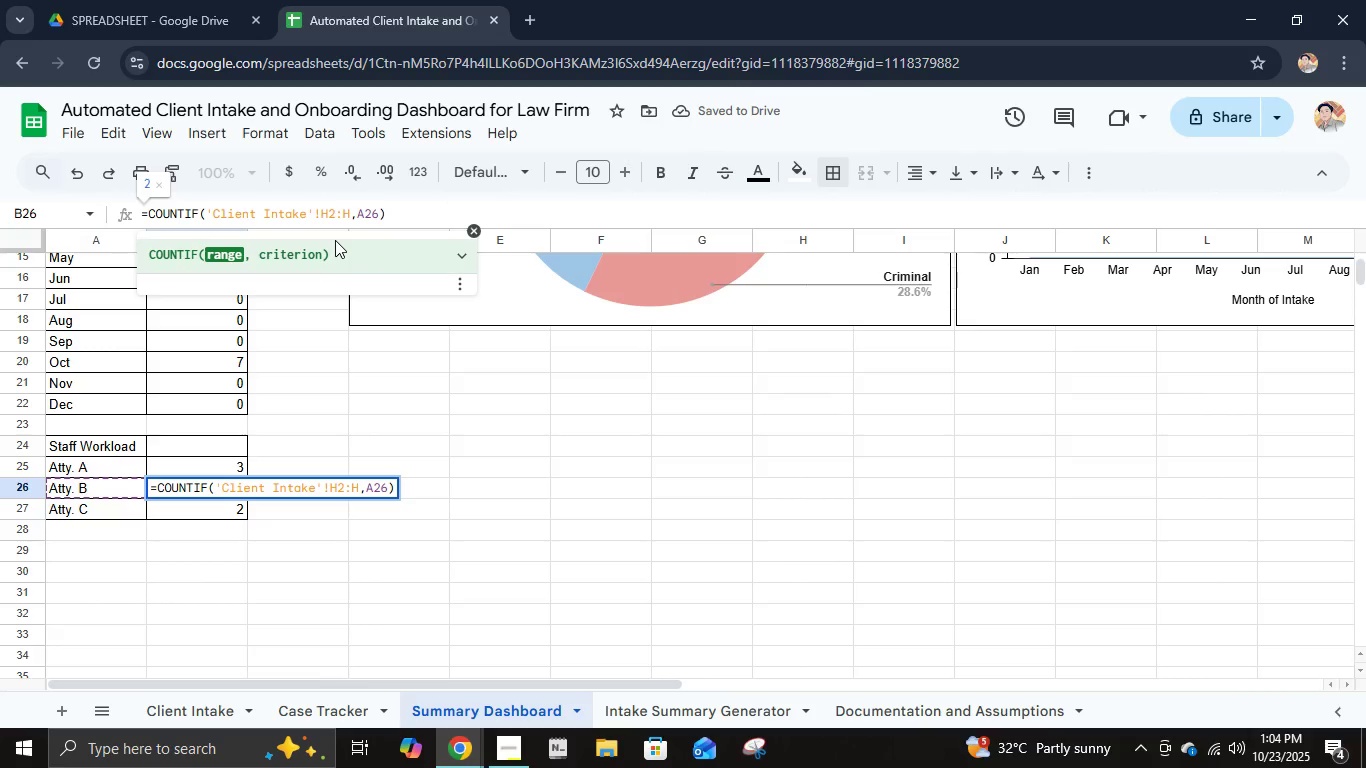 
key(Enter)
 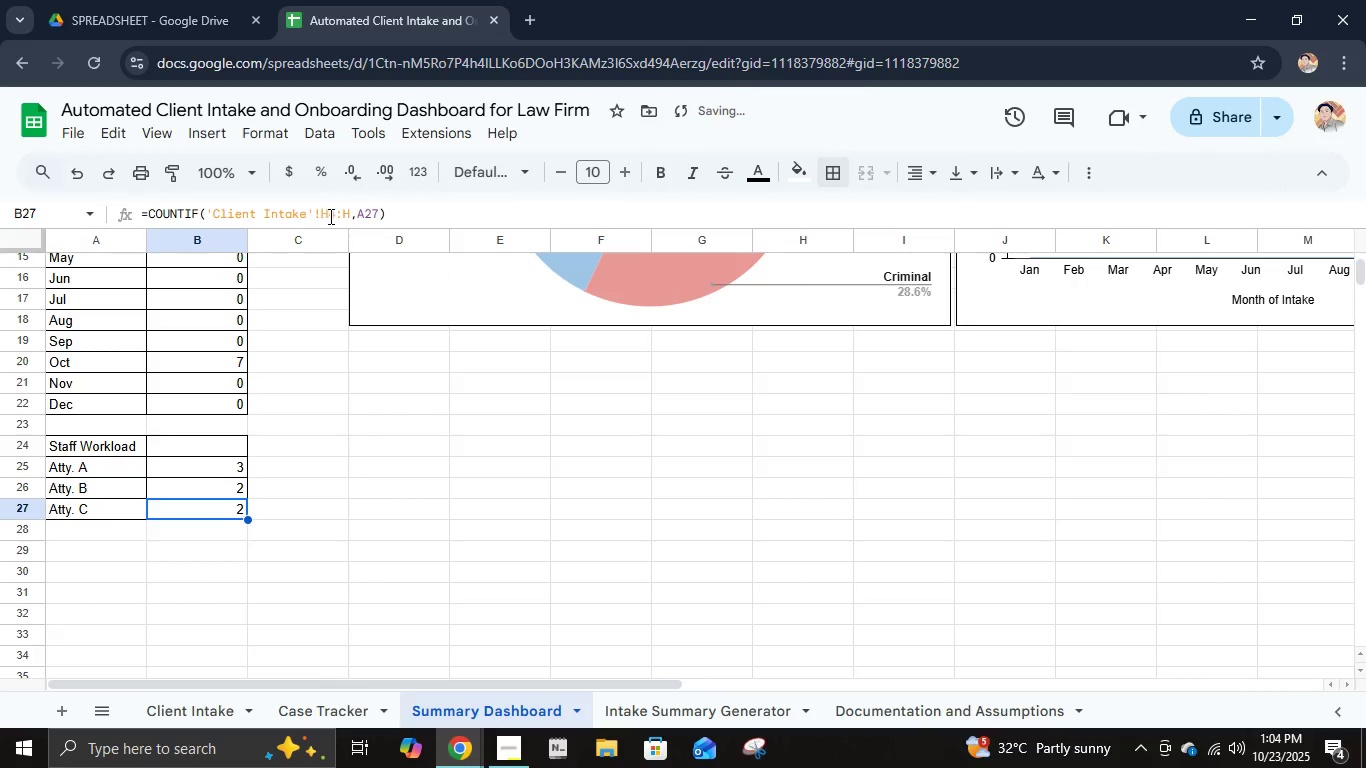 
left_click([332, 216])
 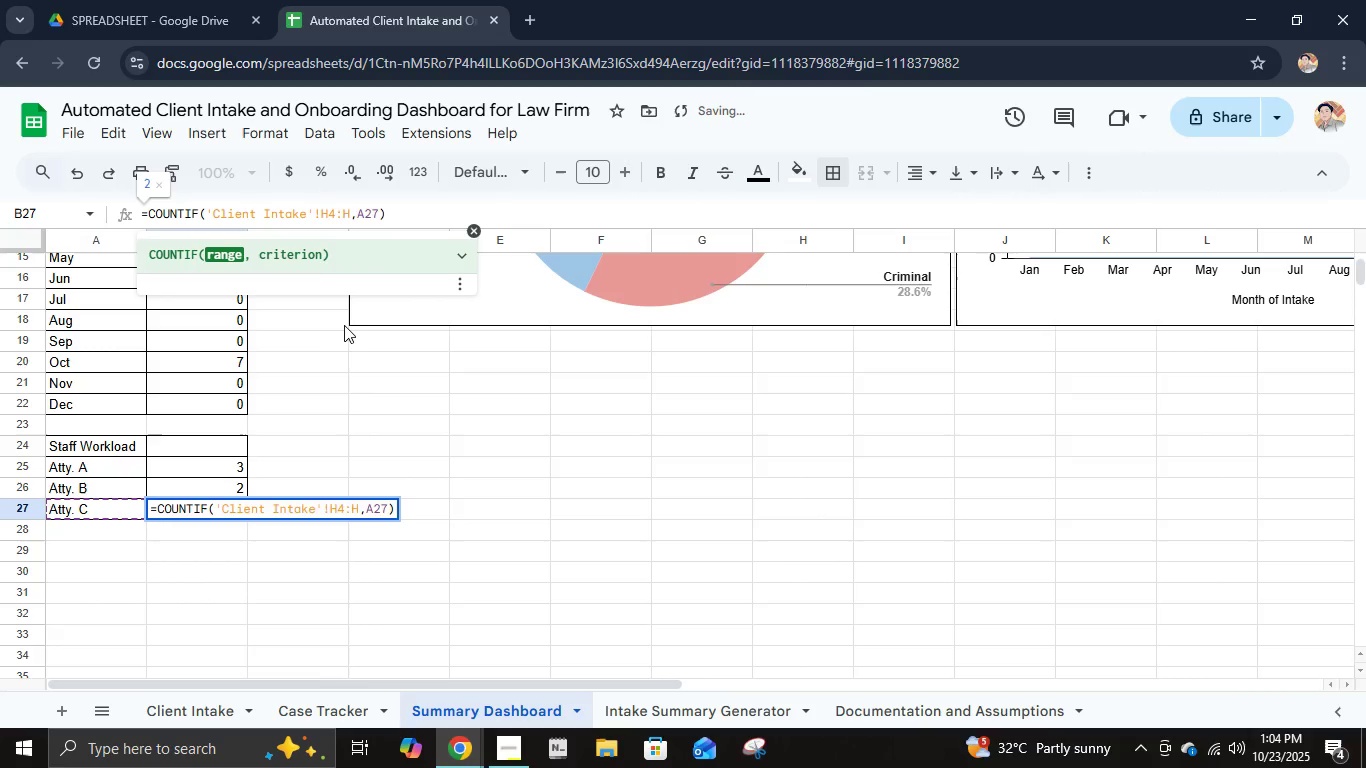 
key(Backspace)
 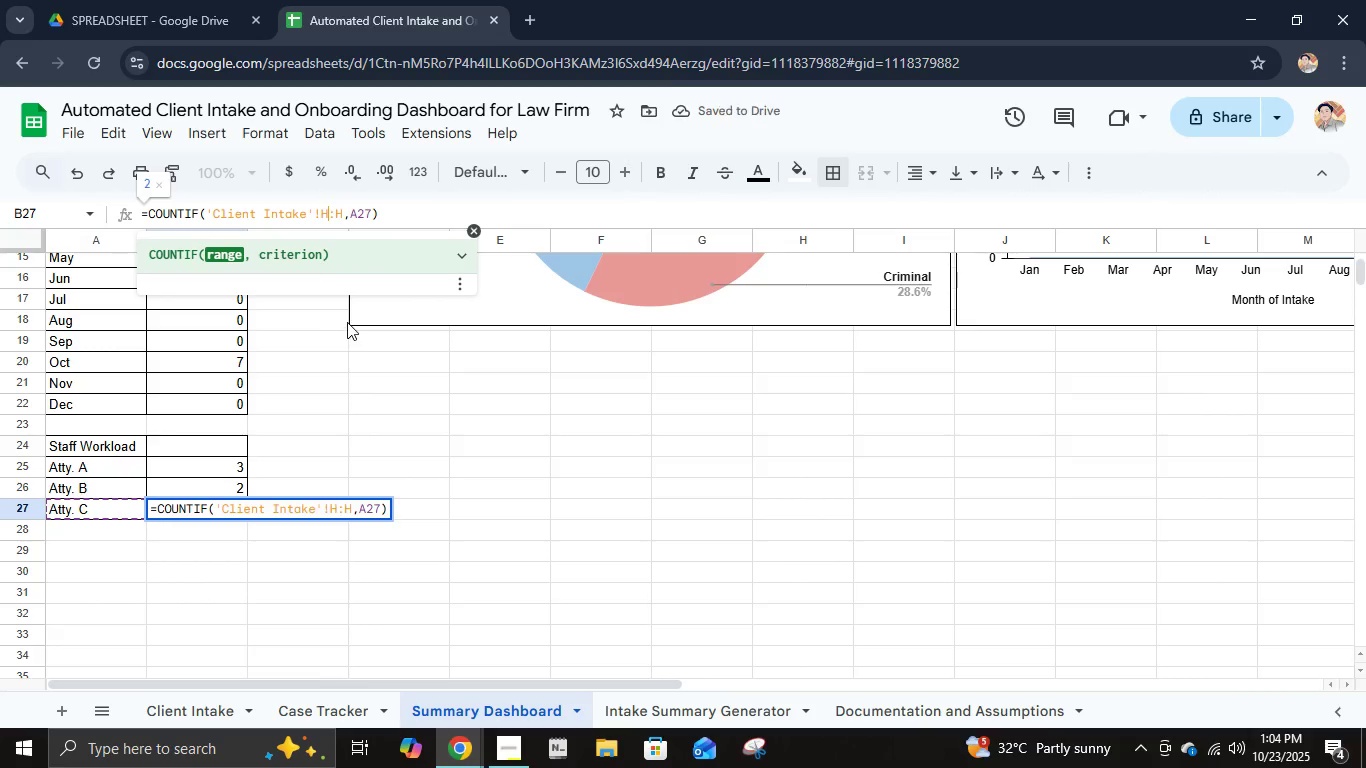 
key(2)
 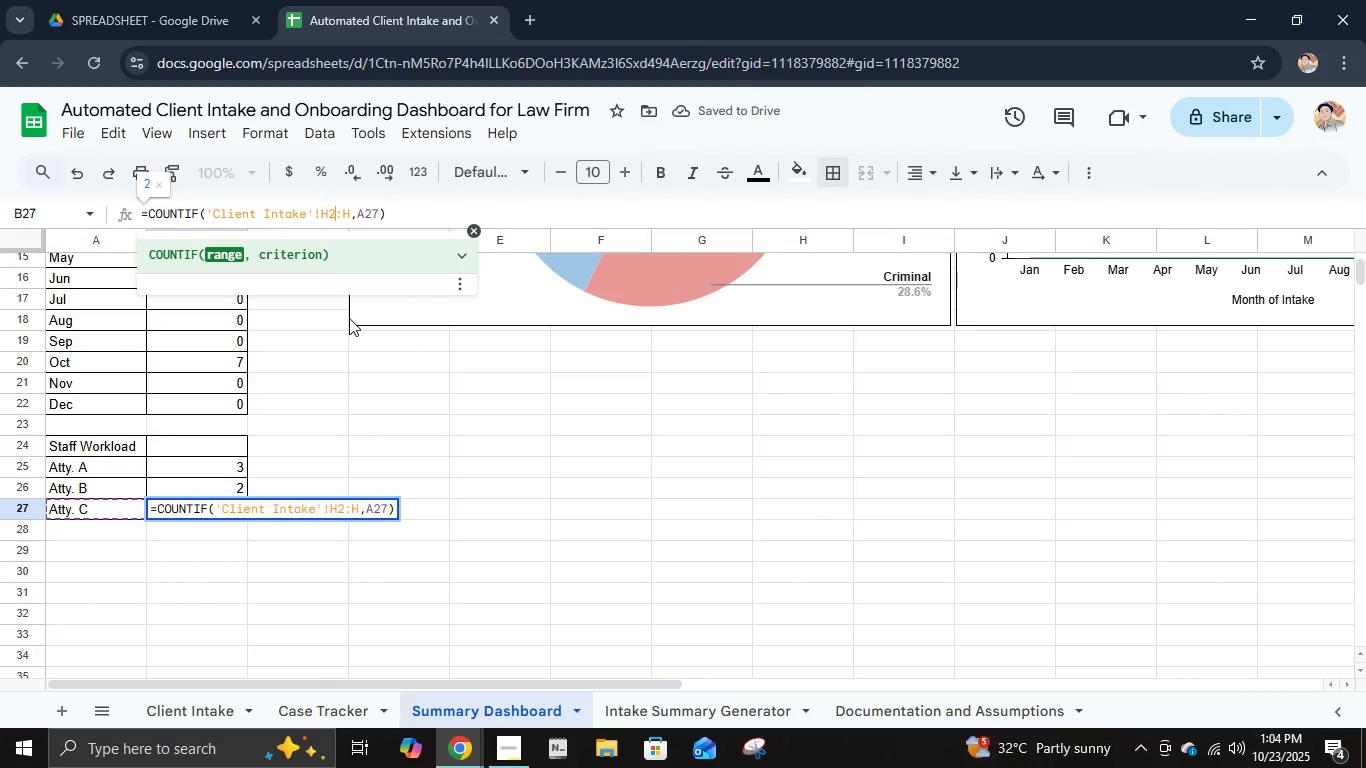 
key(Enter)
 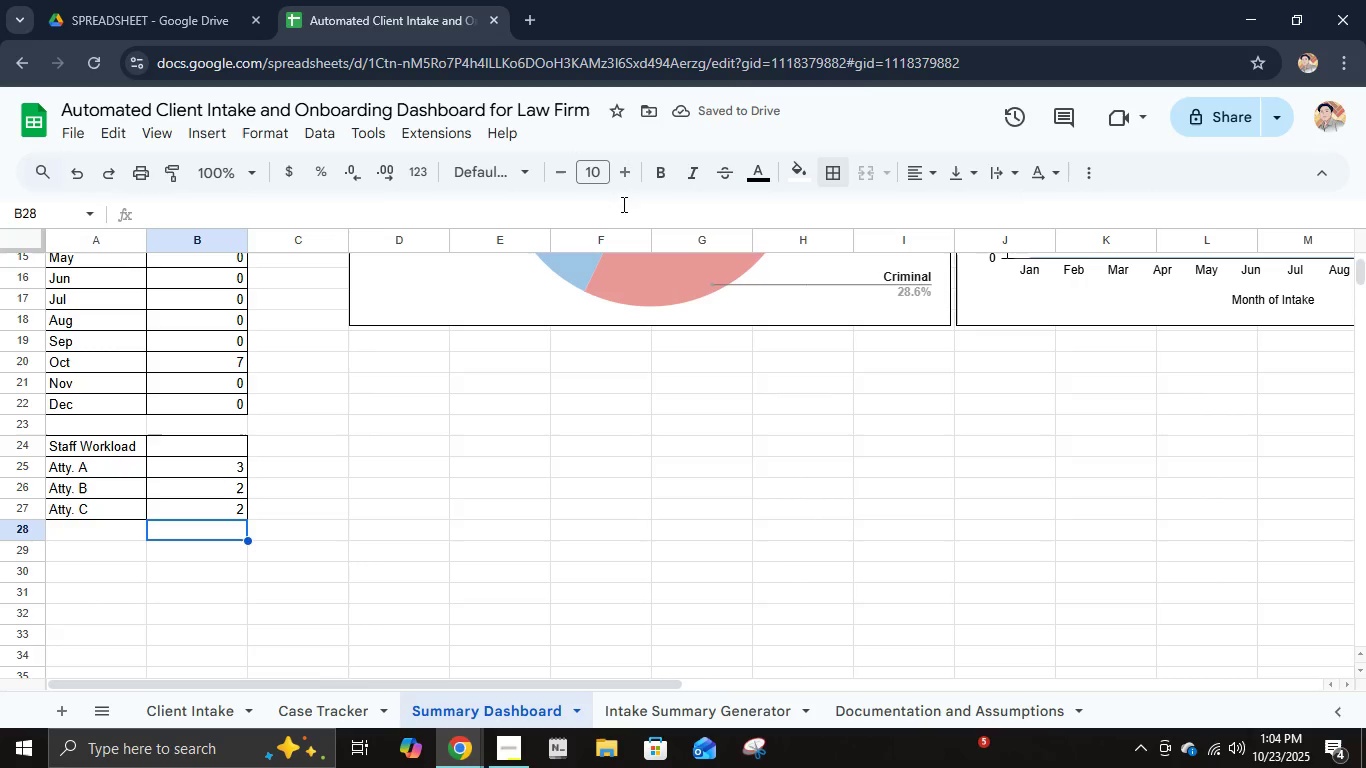 
wait(5.15)
 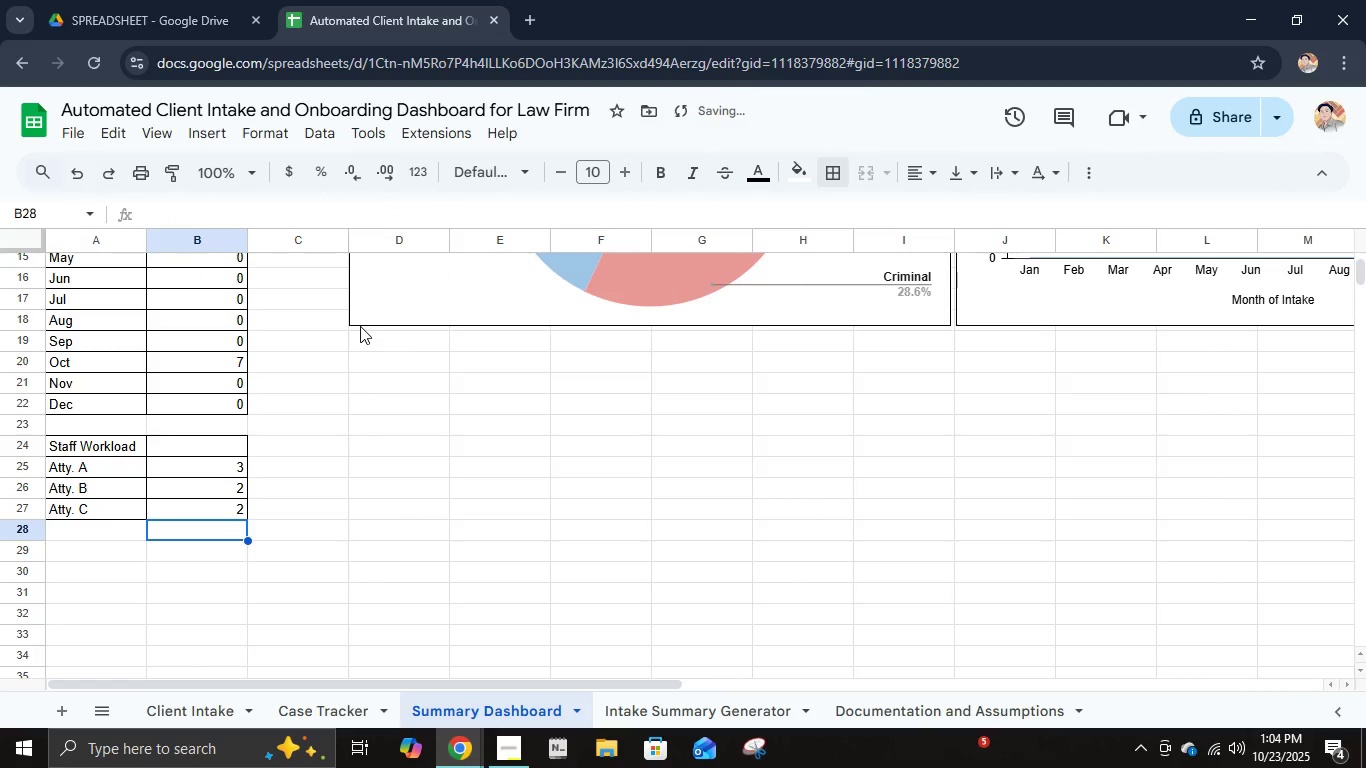 
left_click([136, 462])
 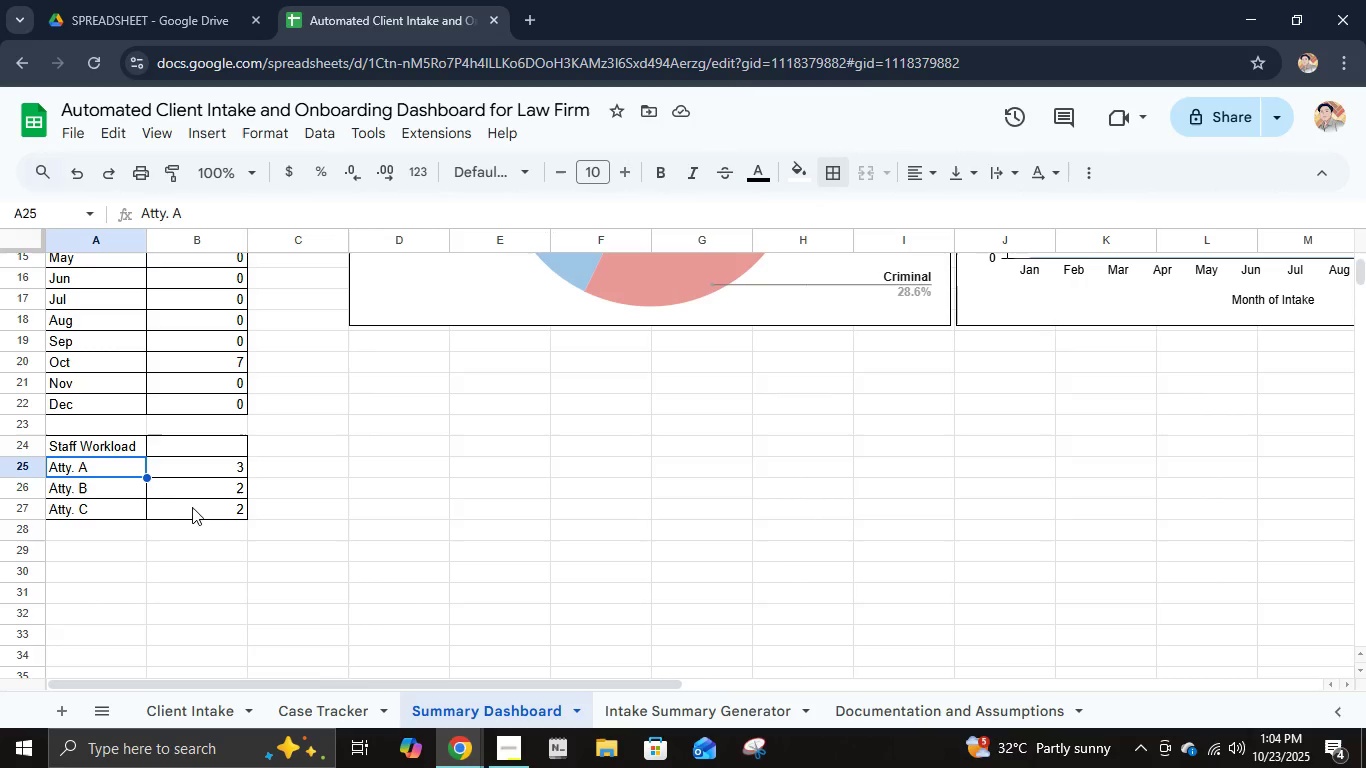 
hold_key(key=ShiftLeft, duration=1.05)
left_click([194, 511])
 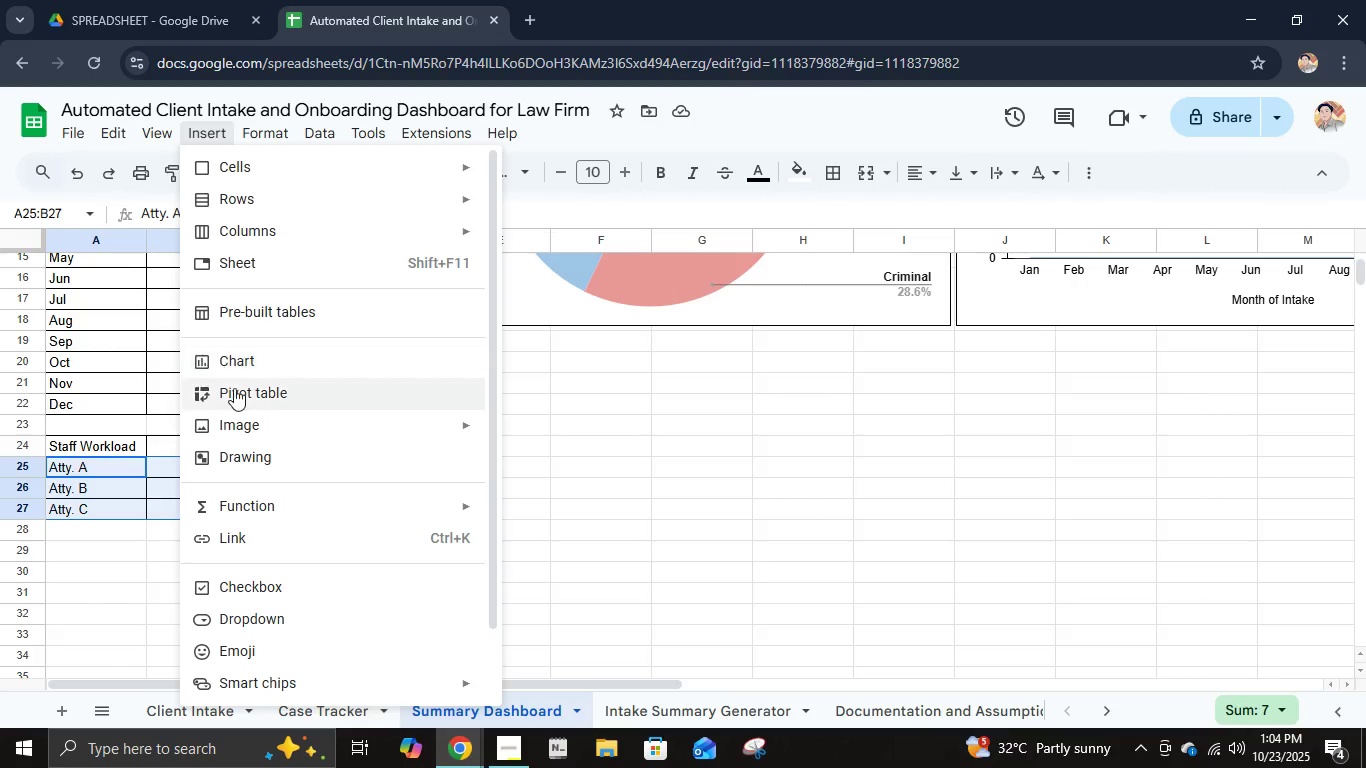 
left_click([265, 367])
 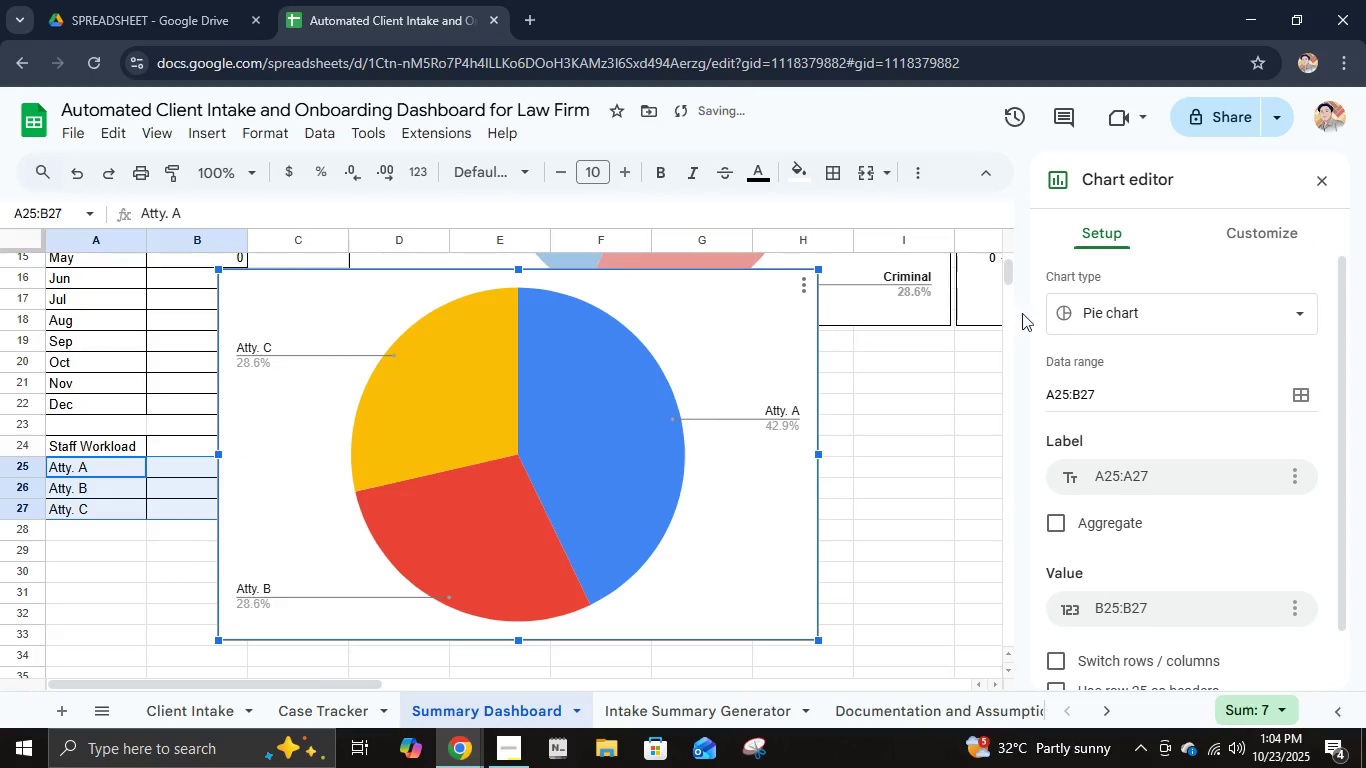 
left_click([1129, 317])
 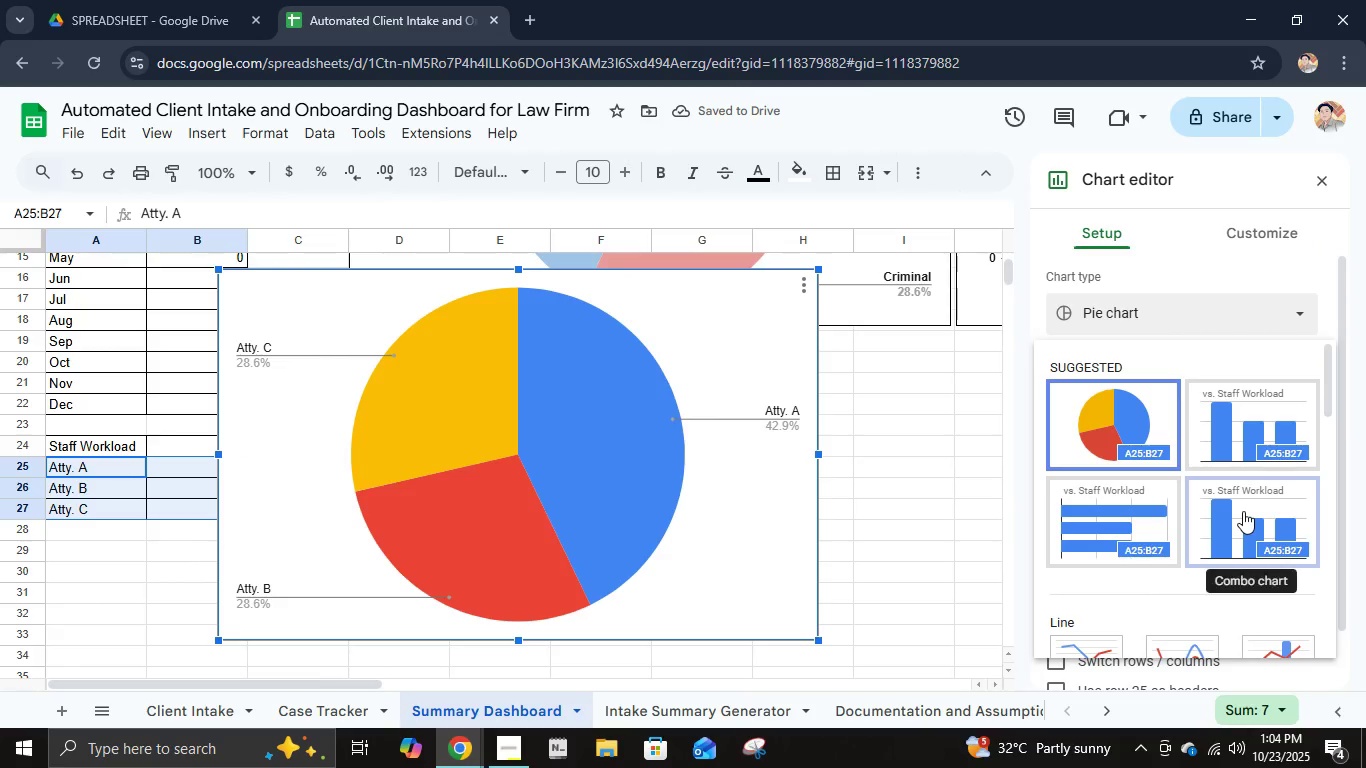 
left_click([1243, 511])
 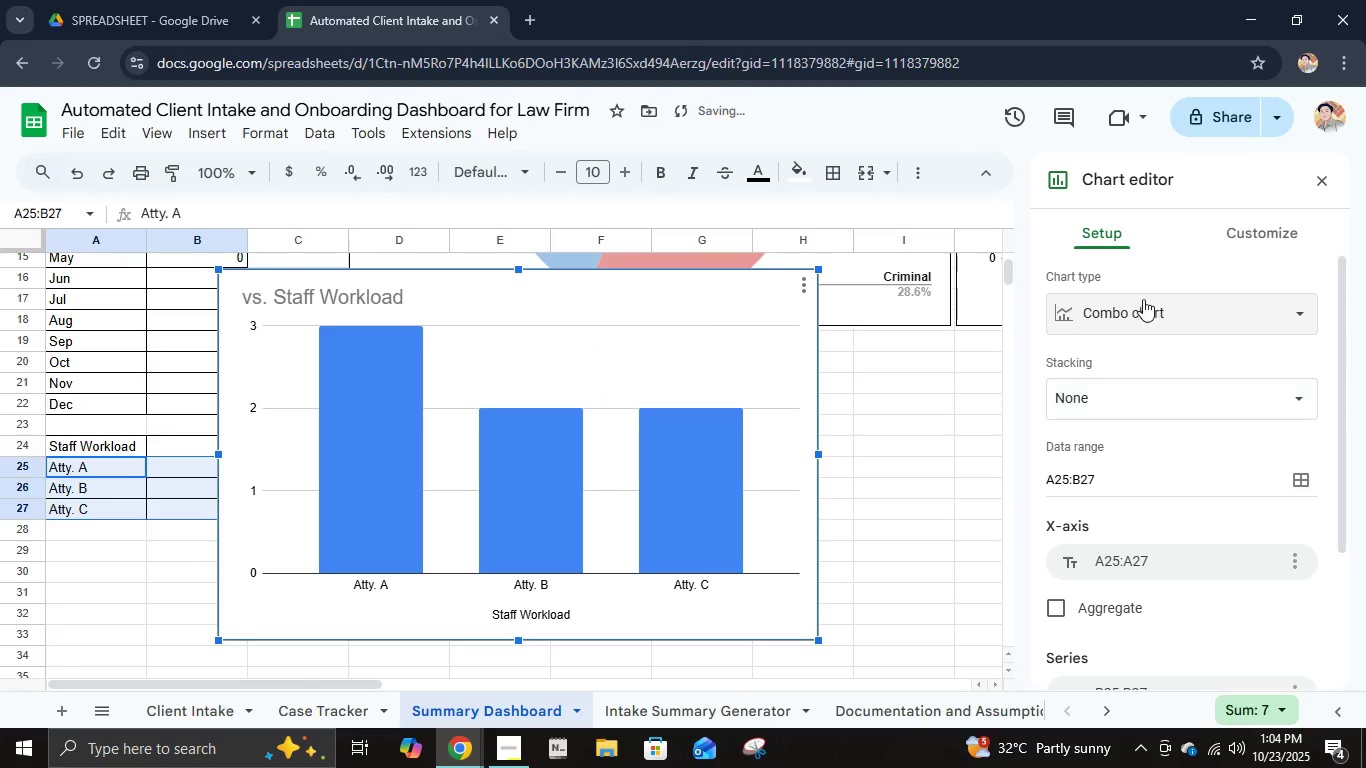 
left_click([1244, 241])
 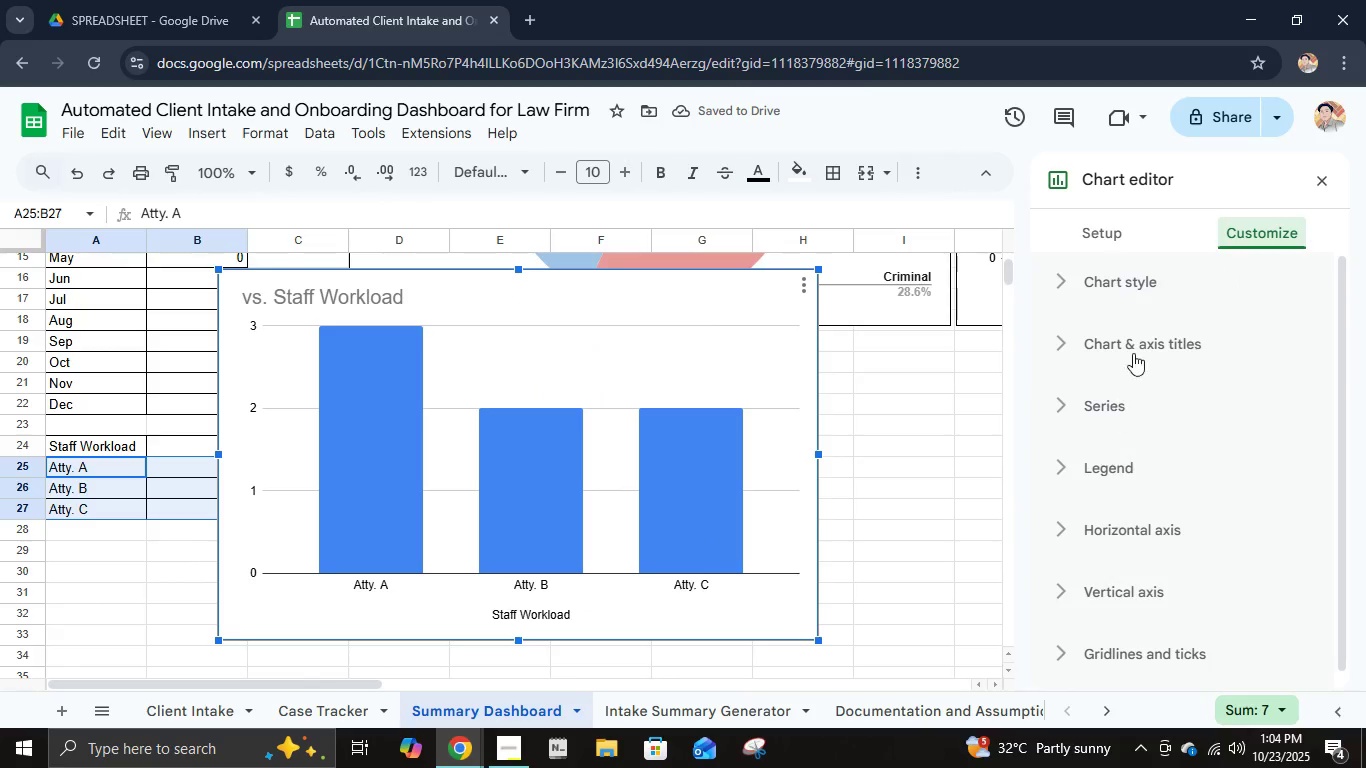 
left_click([1133, 352])
 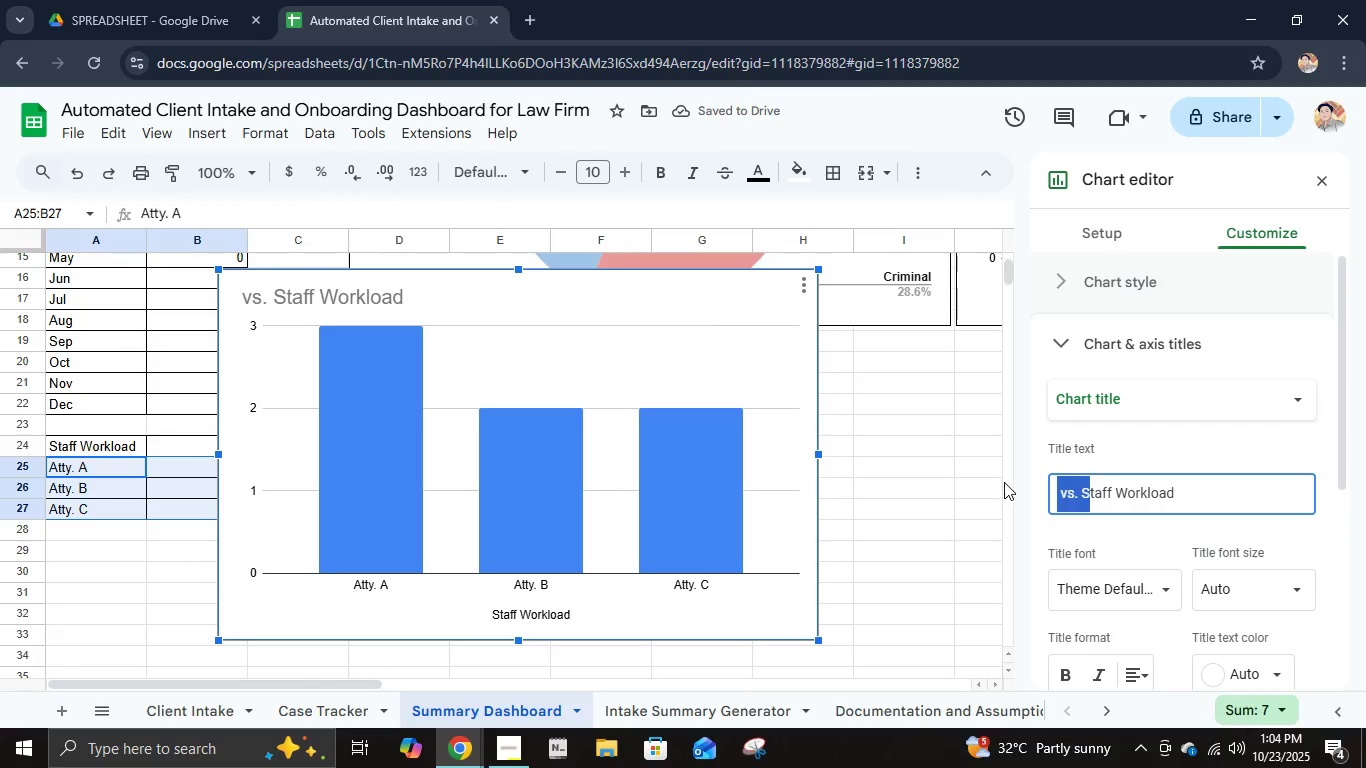 
key(Shift+ShiftLeft)
 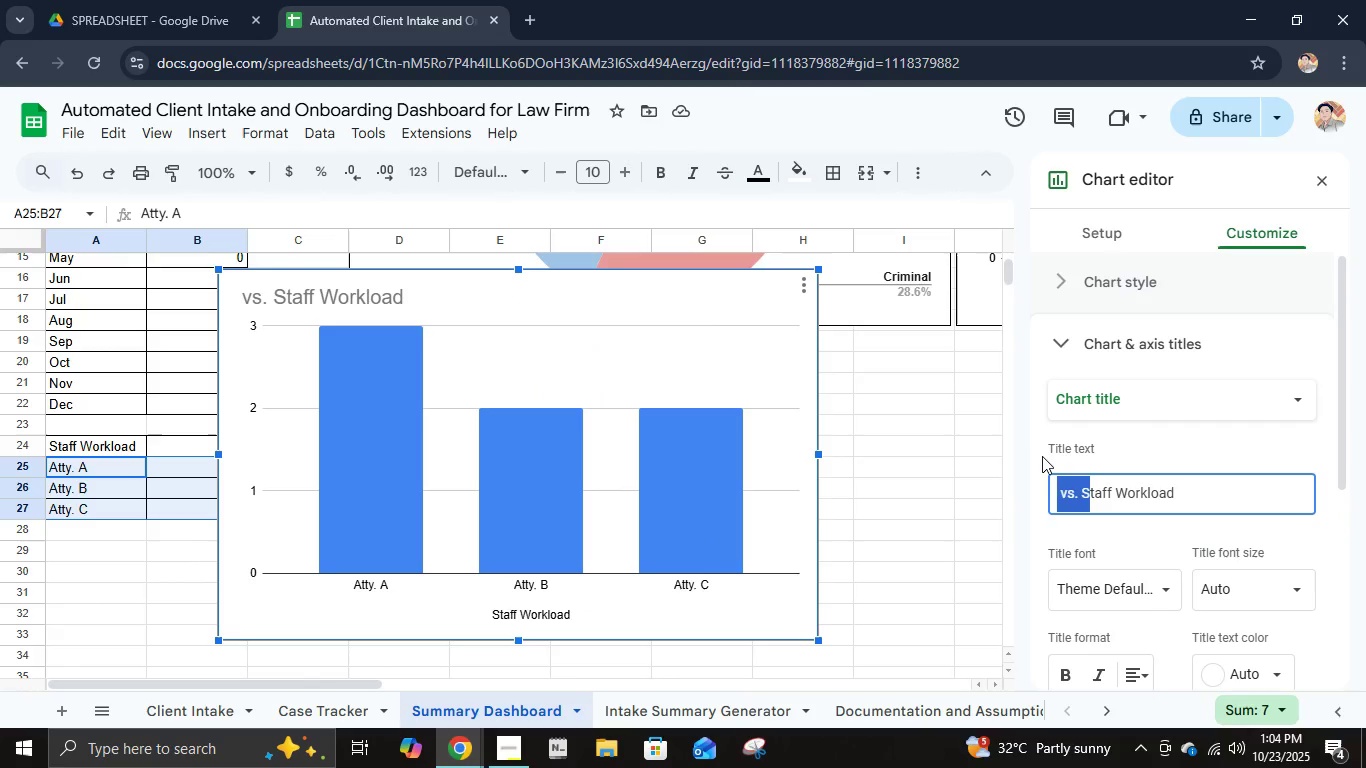 
key(Shift+S)
 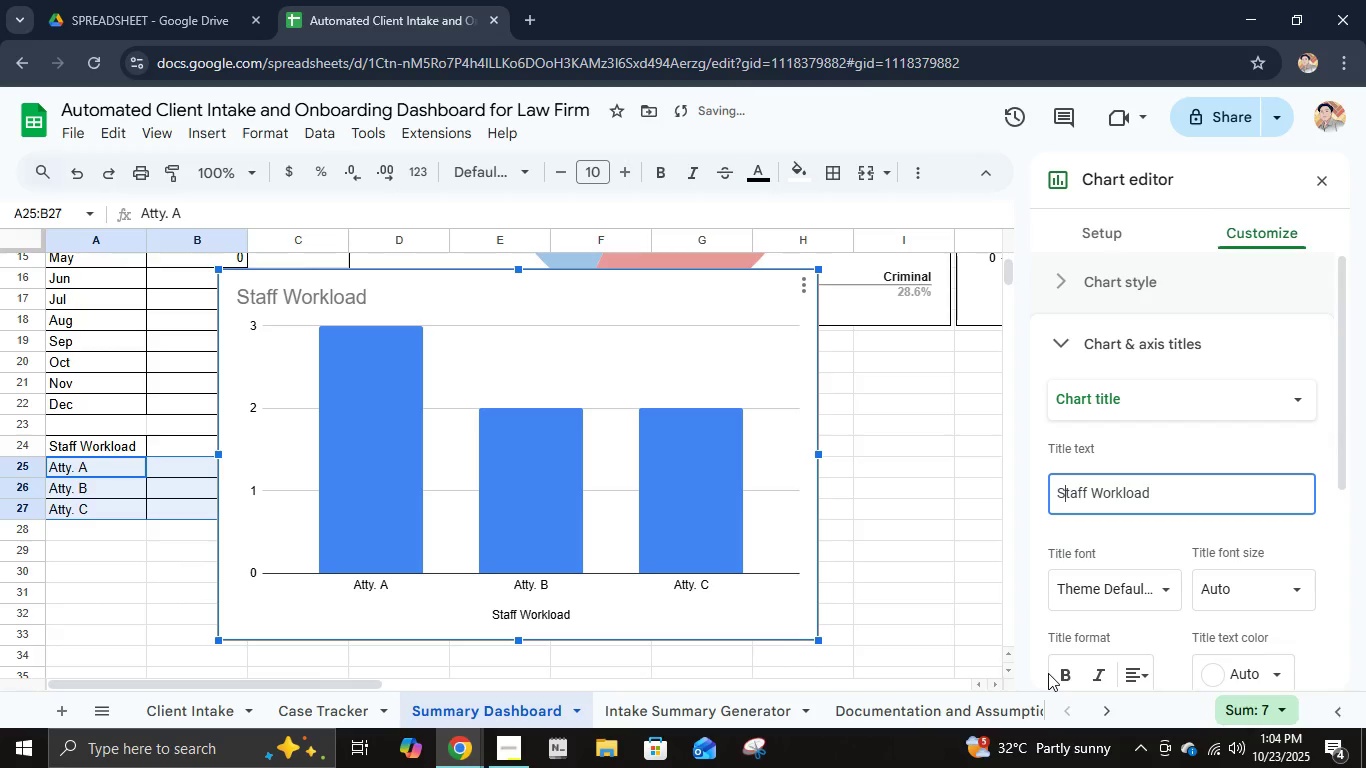 
left_click([1058, 676])
 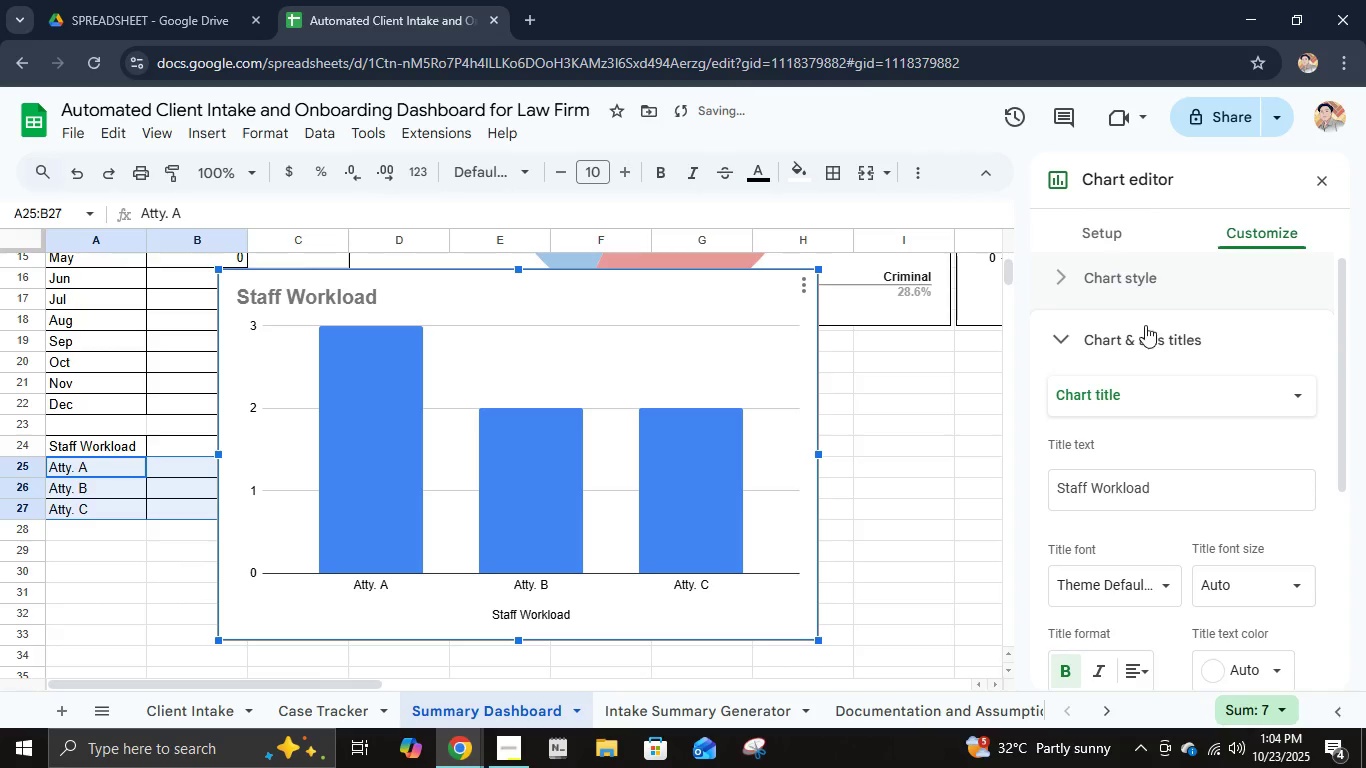 
left_click([1123, 277])
 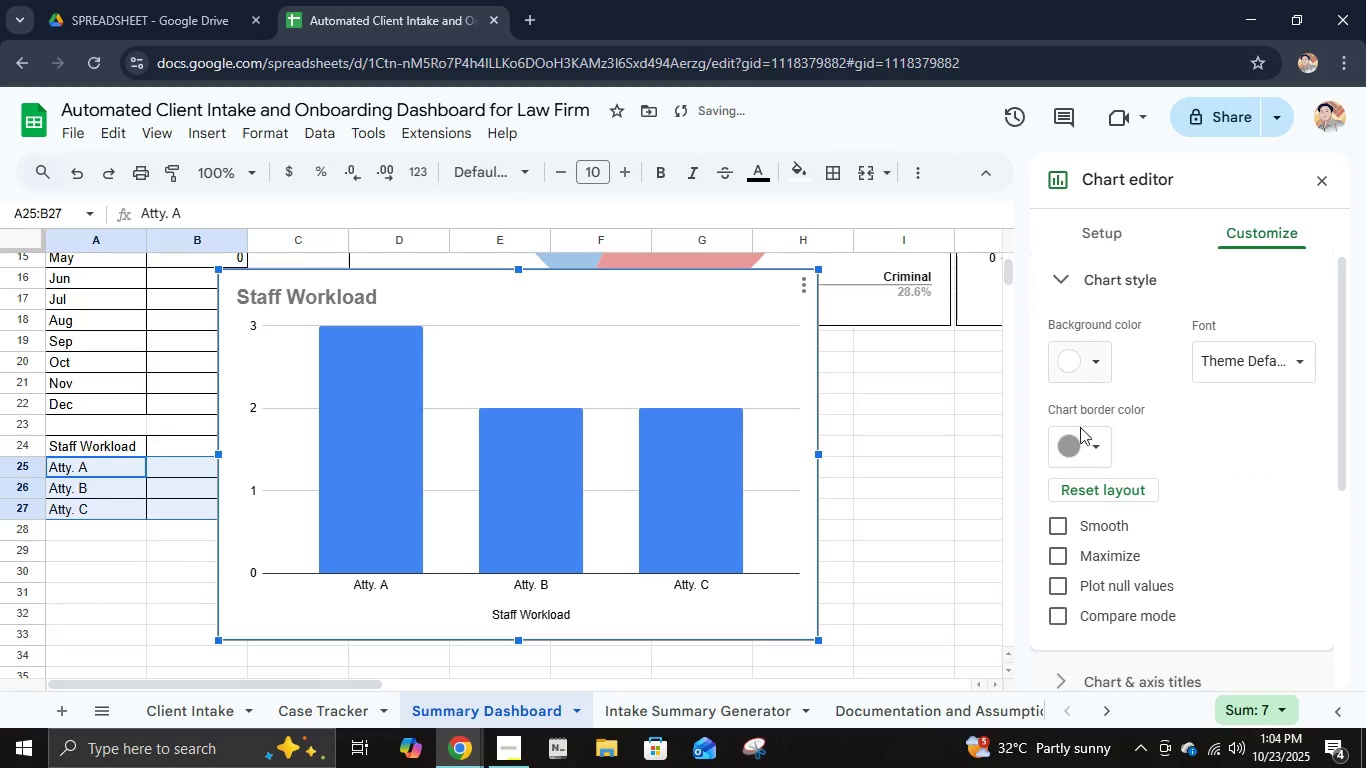 
left_click([1080, 428])
 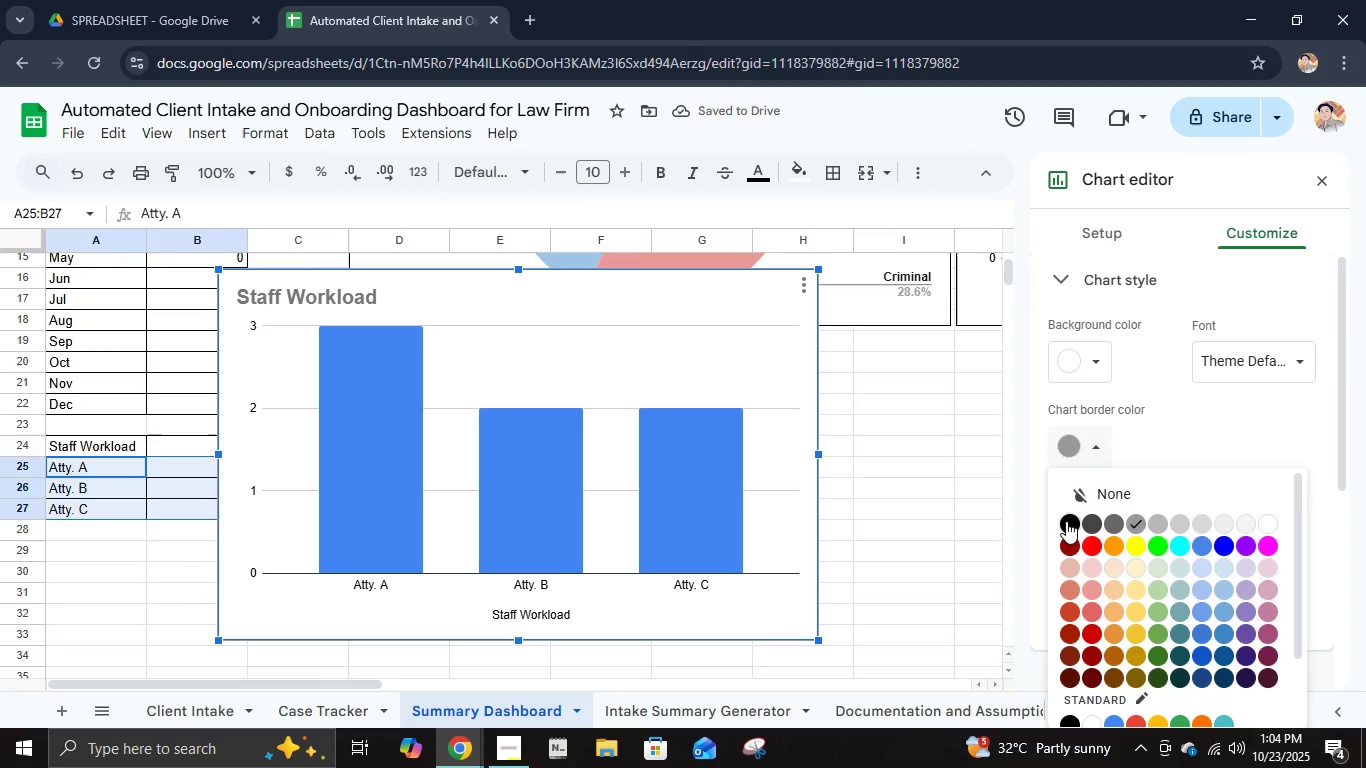 
left_click([1066, 523])
 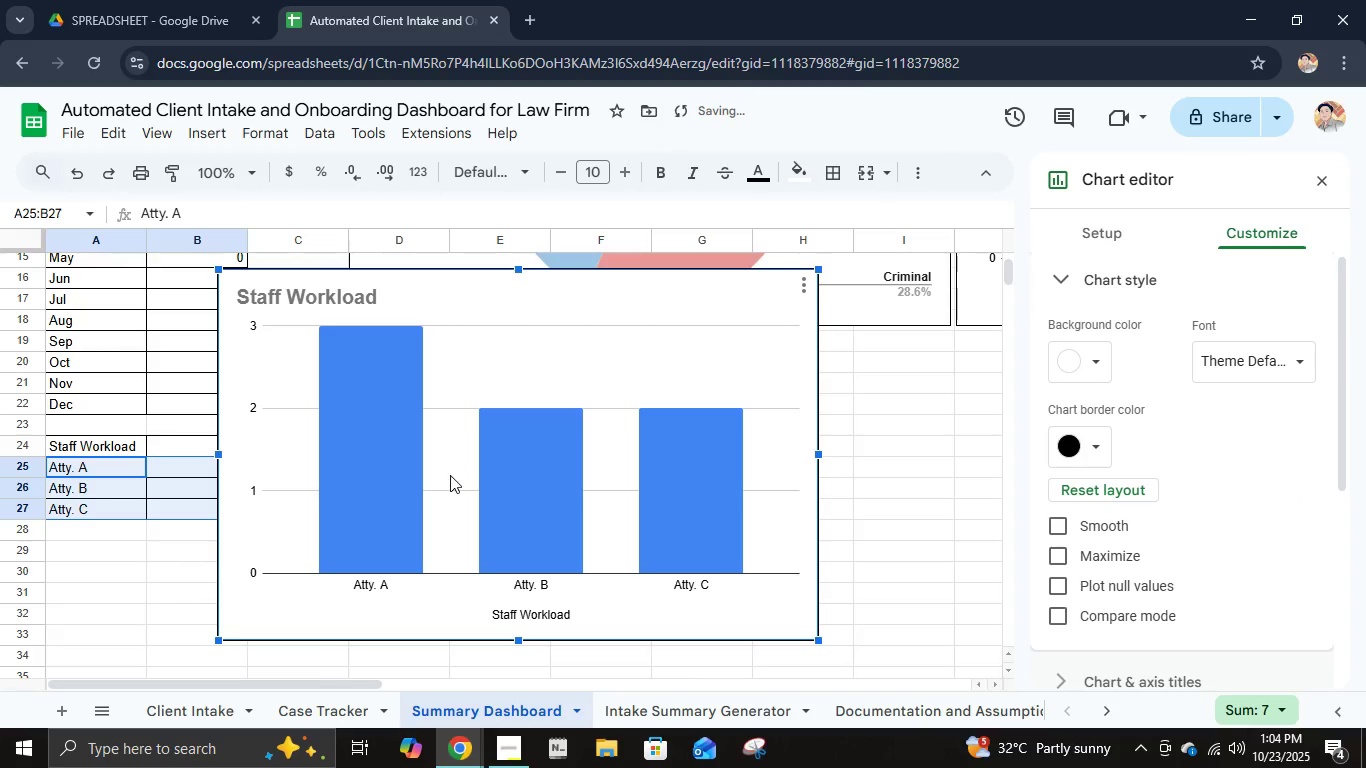 
left_click([398, 476])
 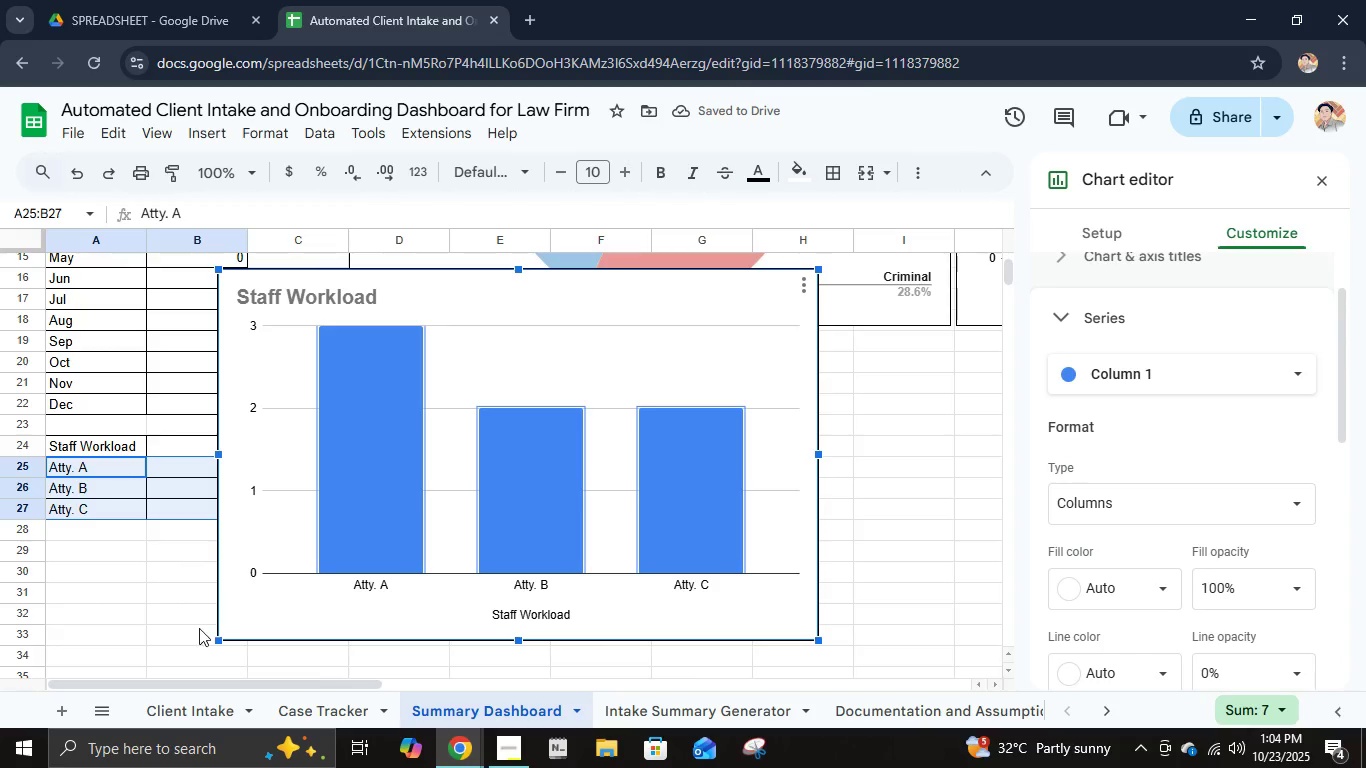 
left_click([178, 695])
 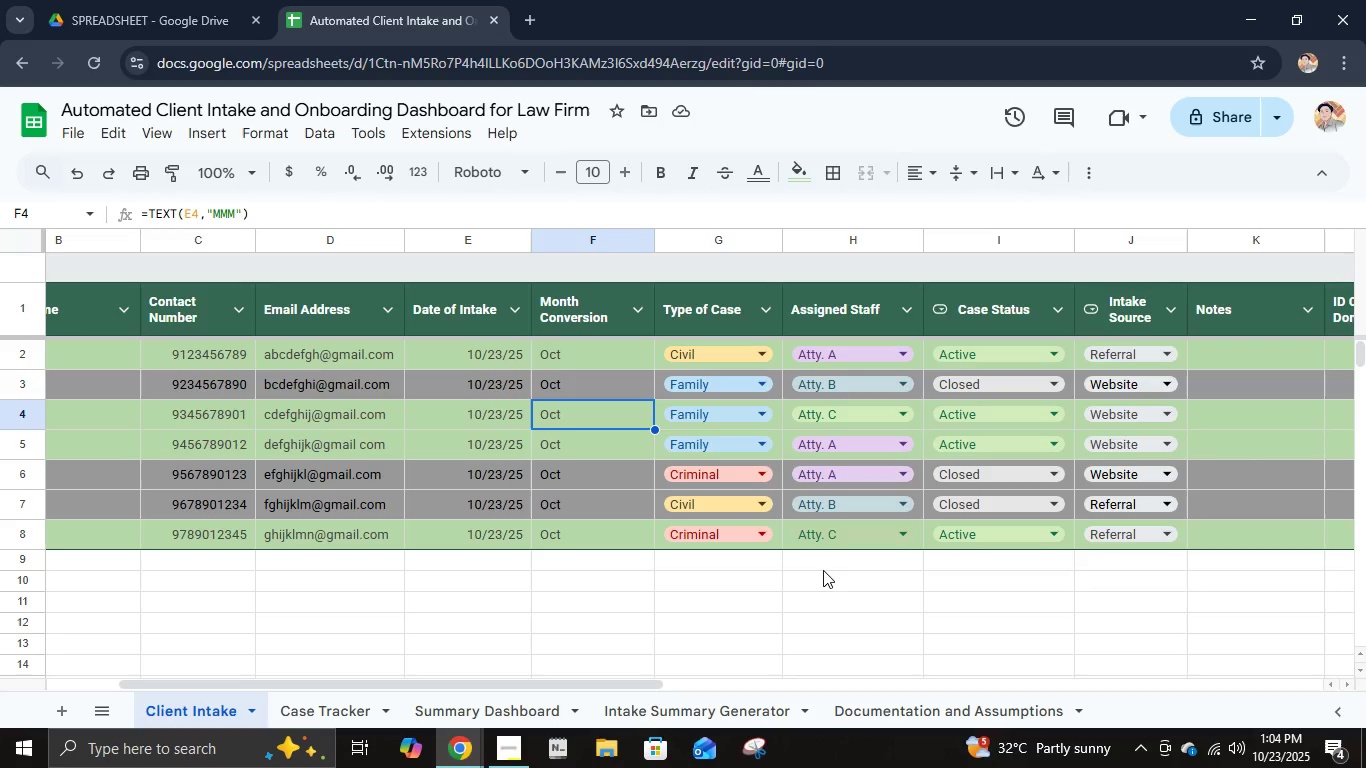 
left_click([464, 710])
 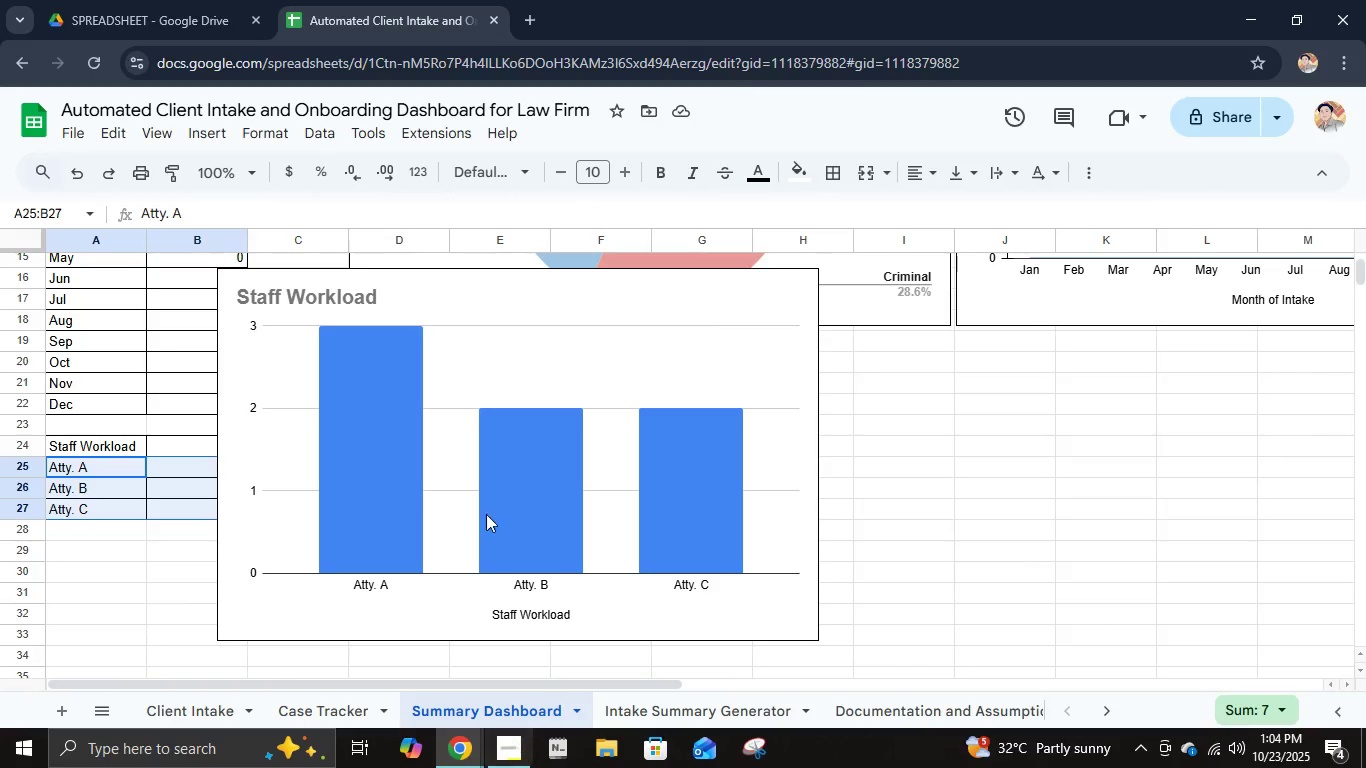 
left_click([404, 459])
 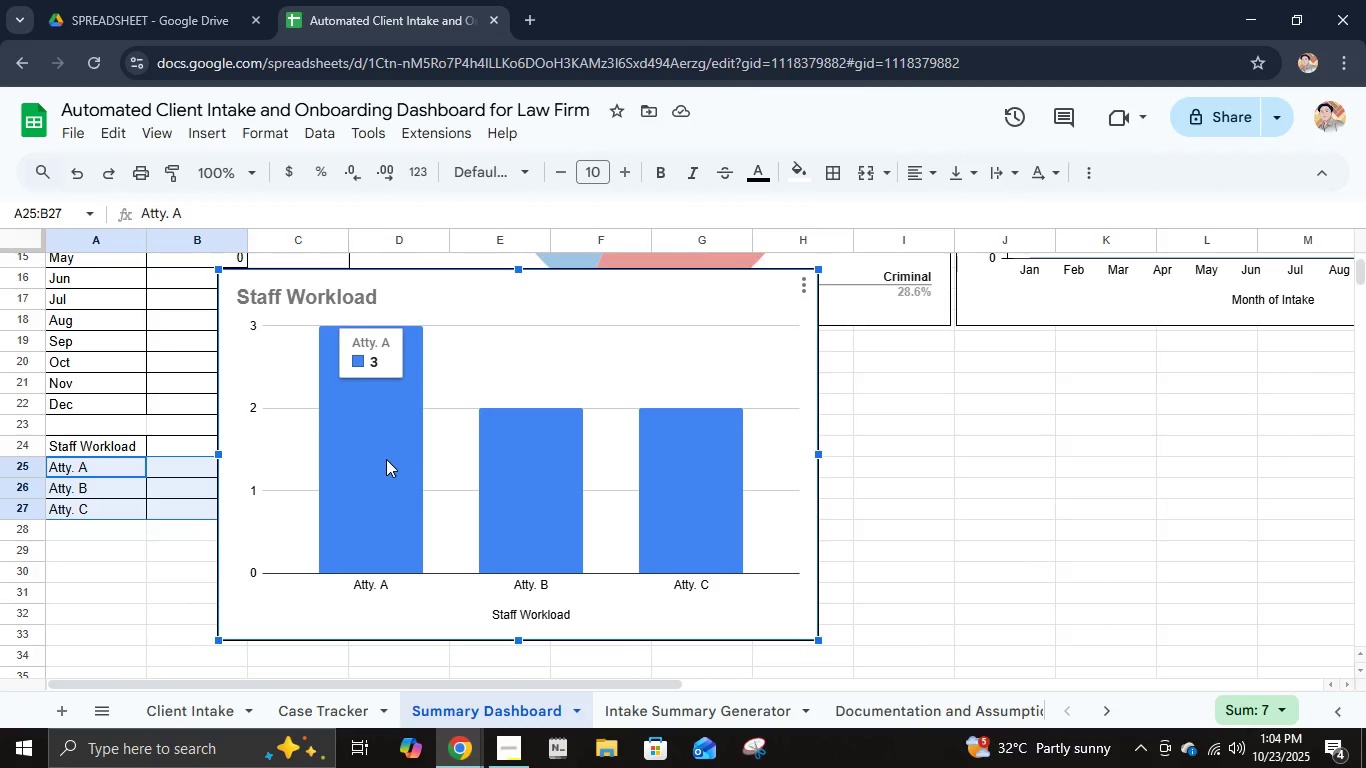 
left_click([385, 459])
 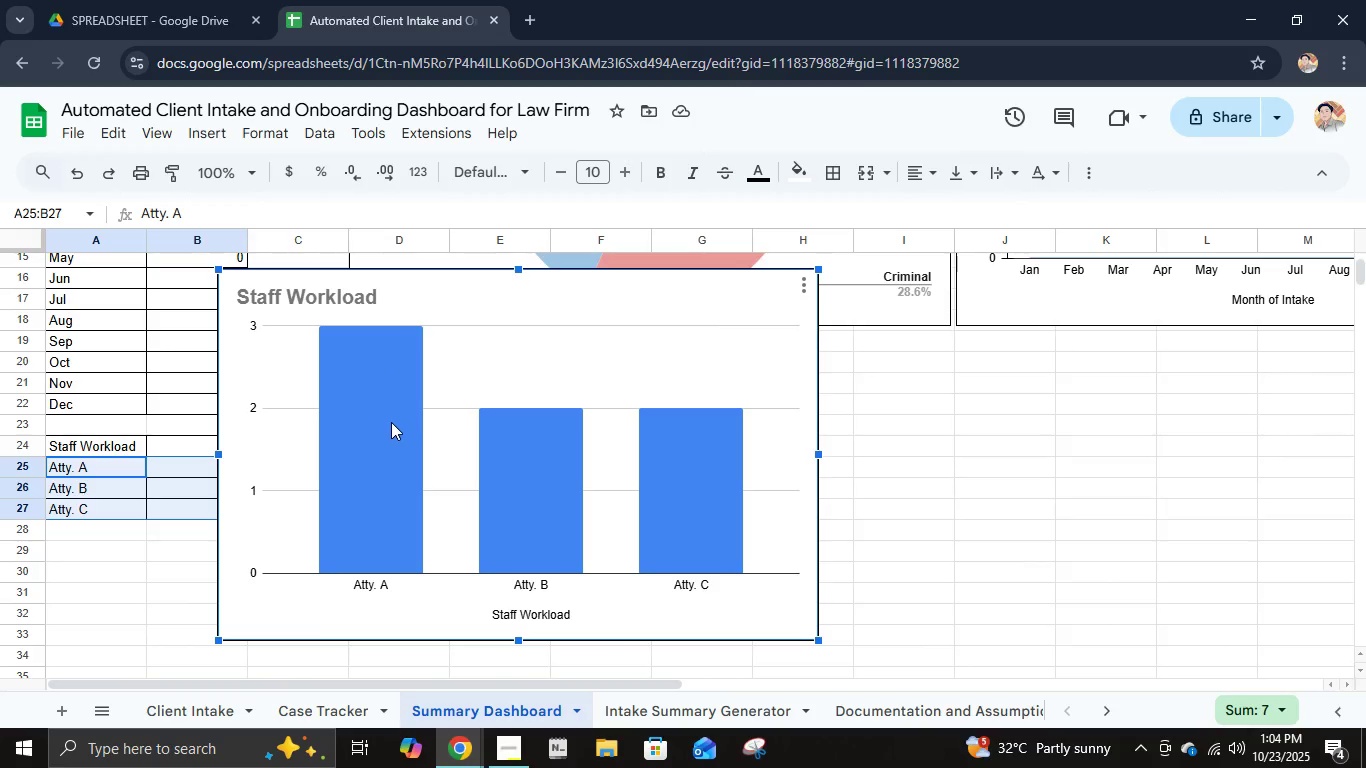 
double_click([391, 422])
 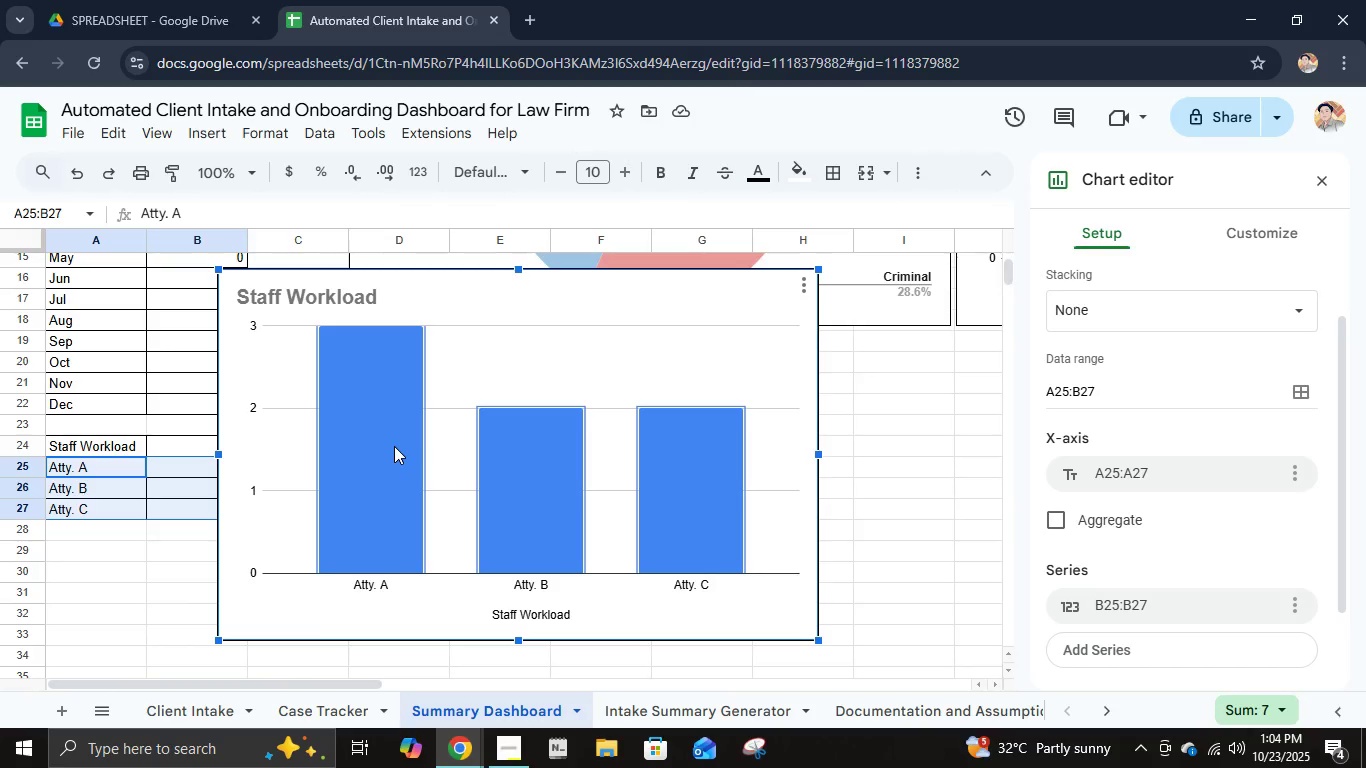 
left_click([394, 446])
 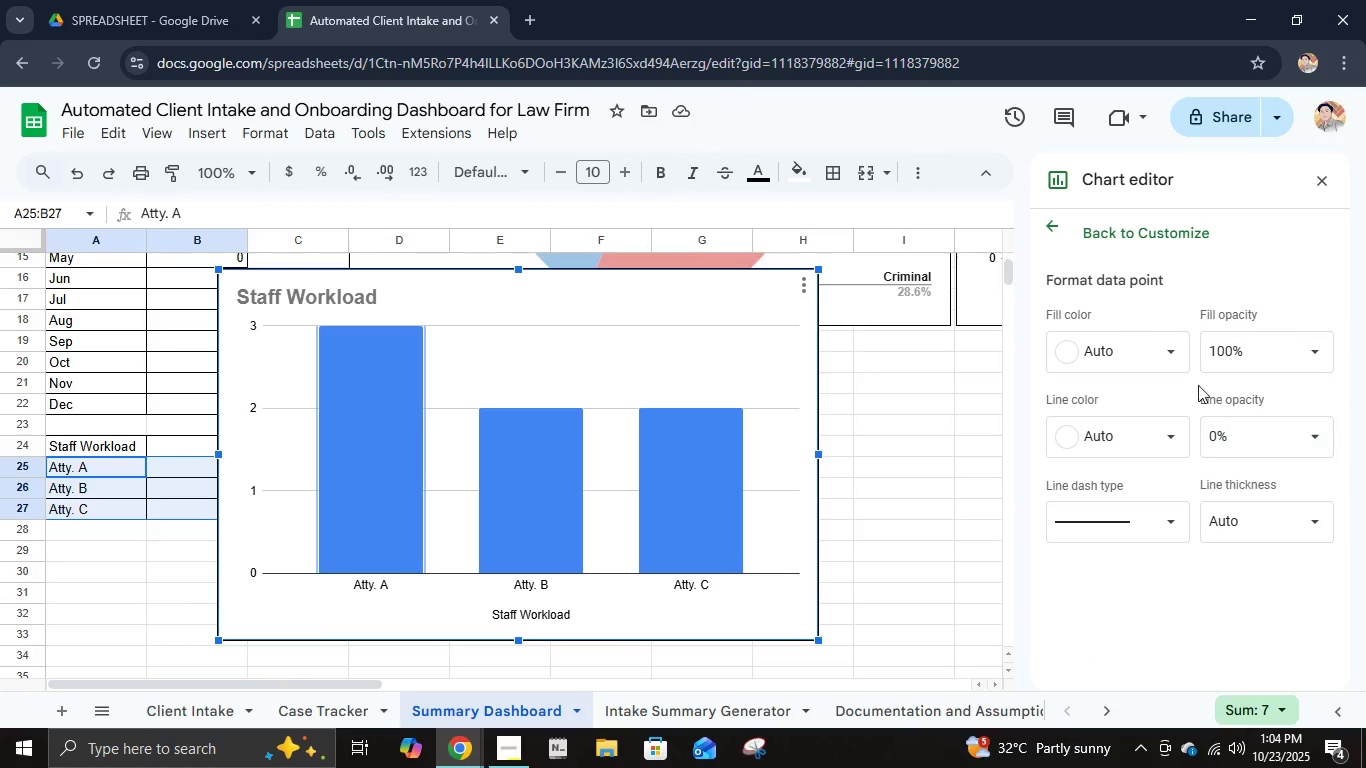 
left_click([1152, 351])
 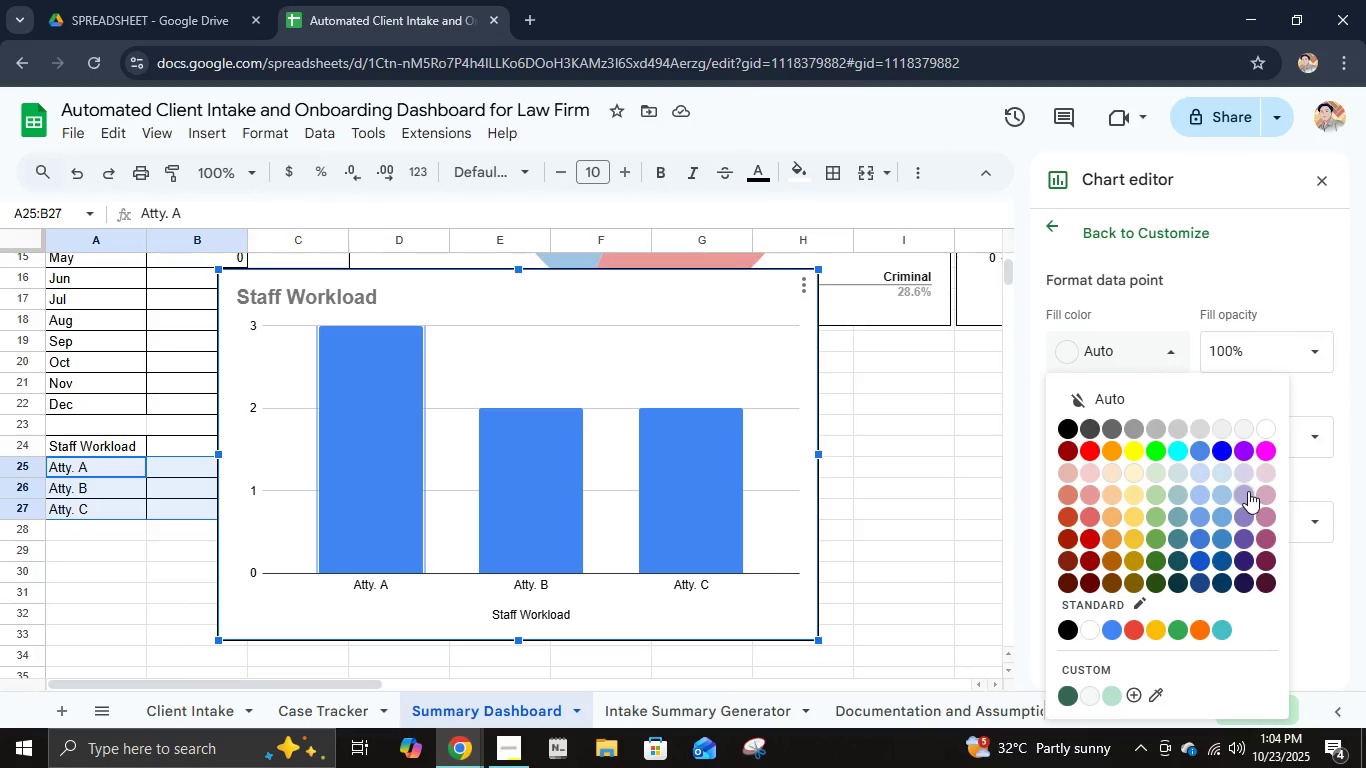 
left_click([1245, 493])
 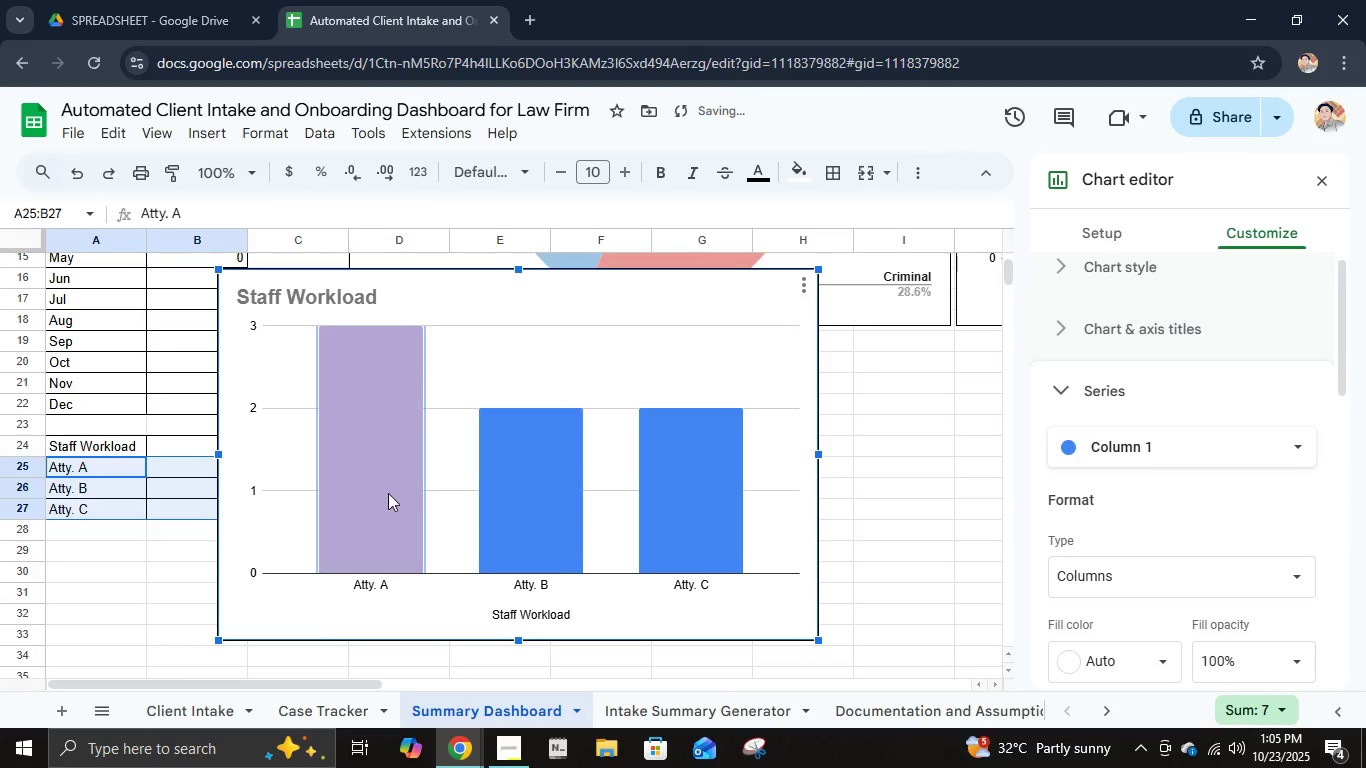 
double_click([386, 491])
 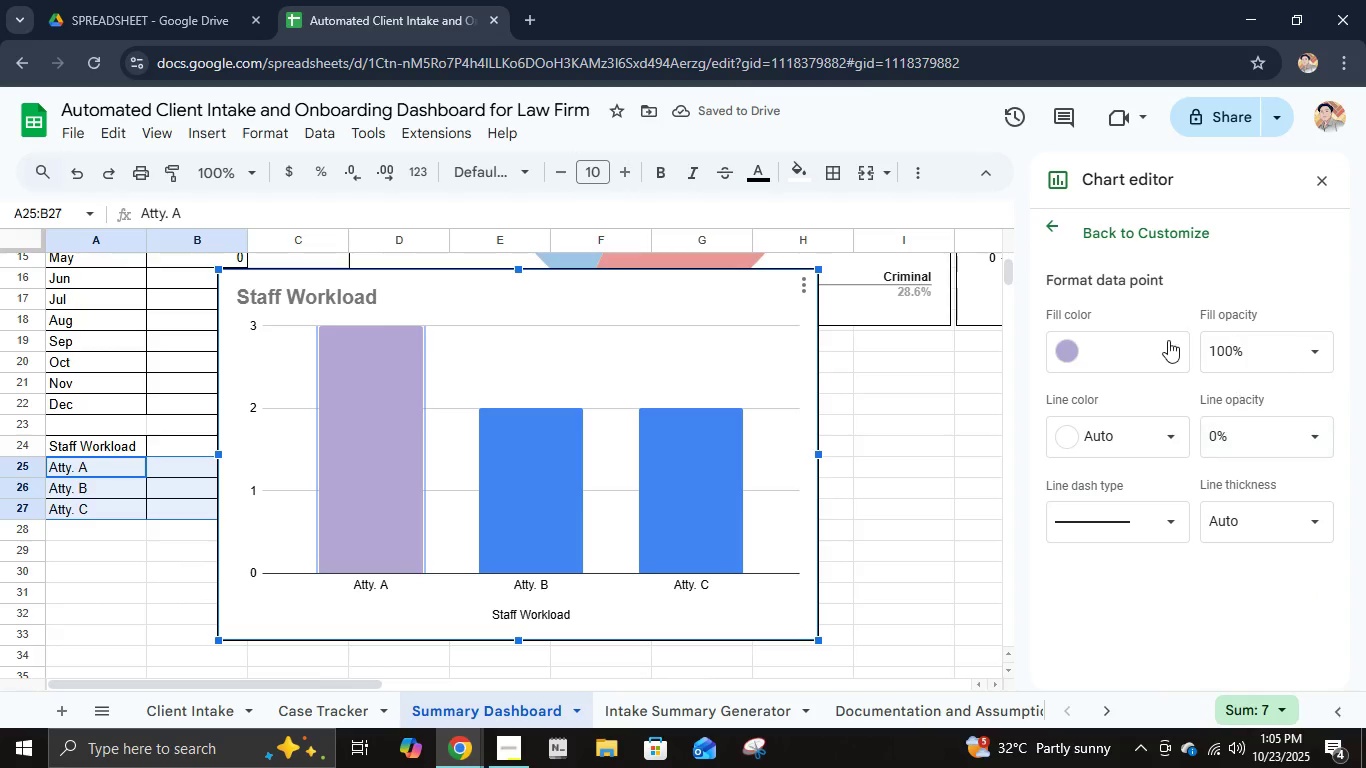 
left_click([1168, 340])
 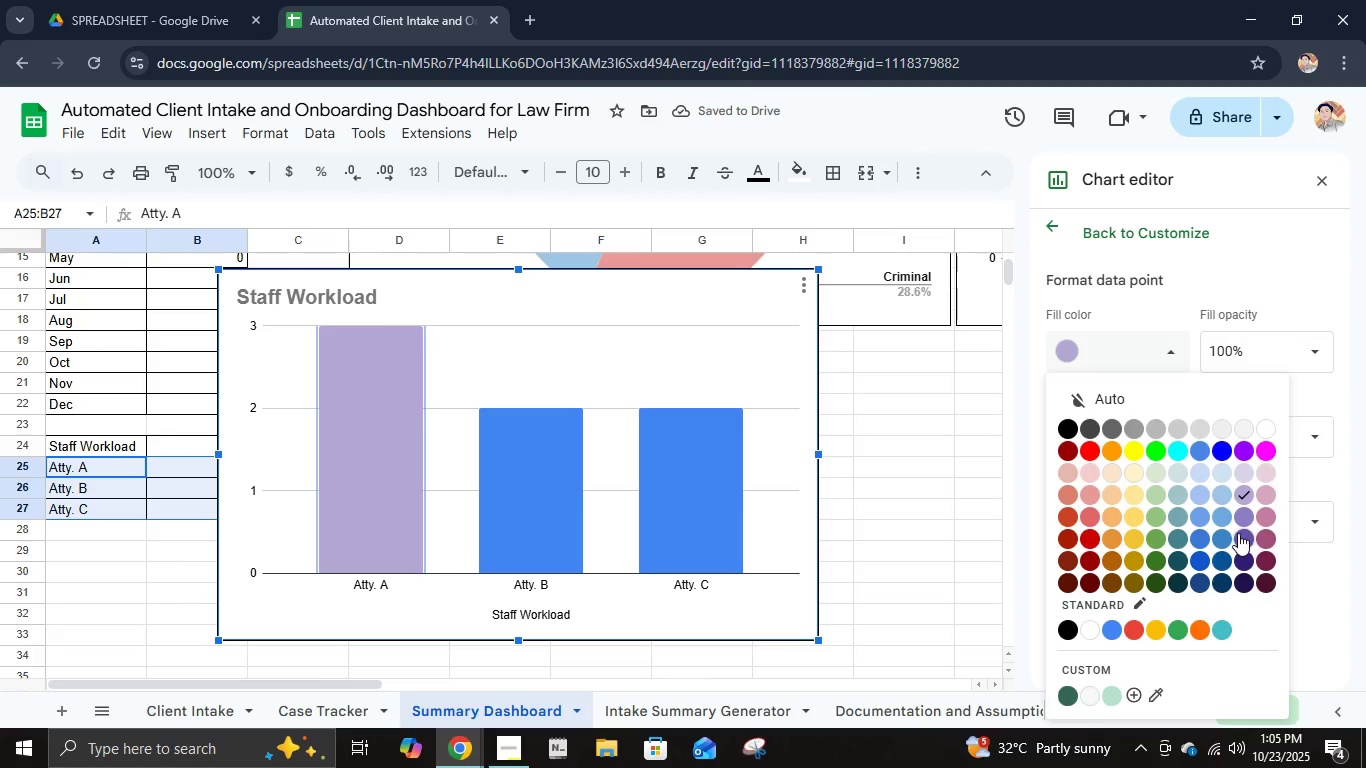 
left_click([1244, 521])
 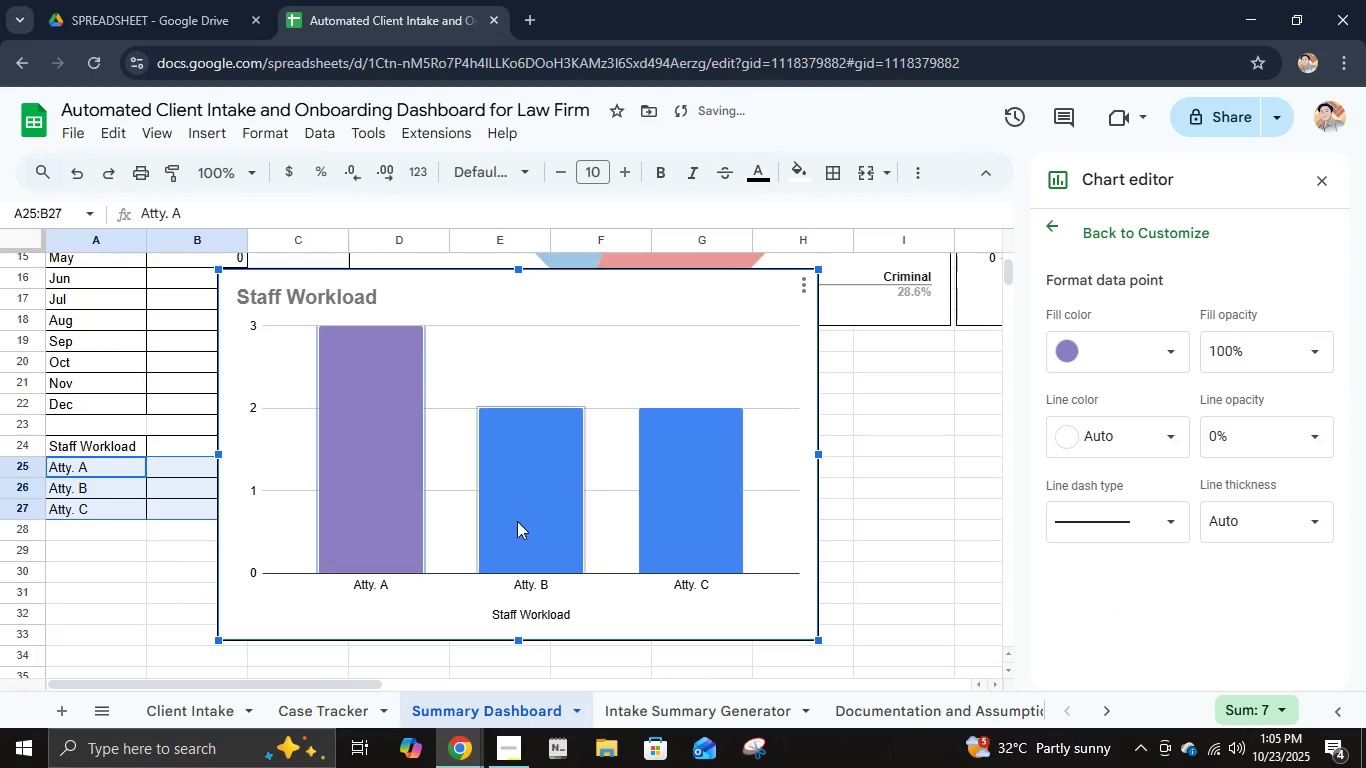 
left_click([515, 521])
 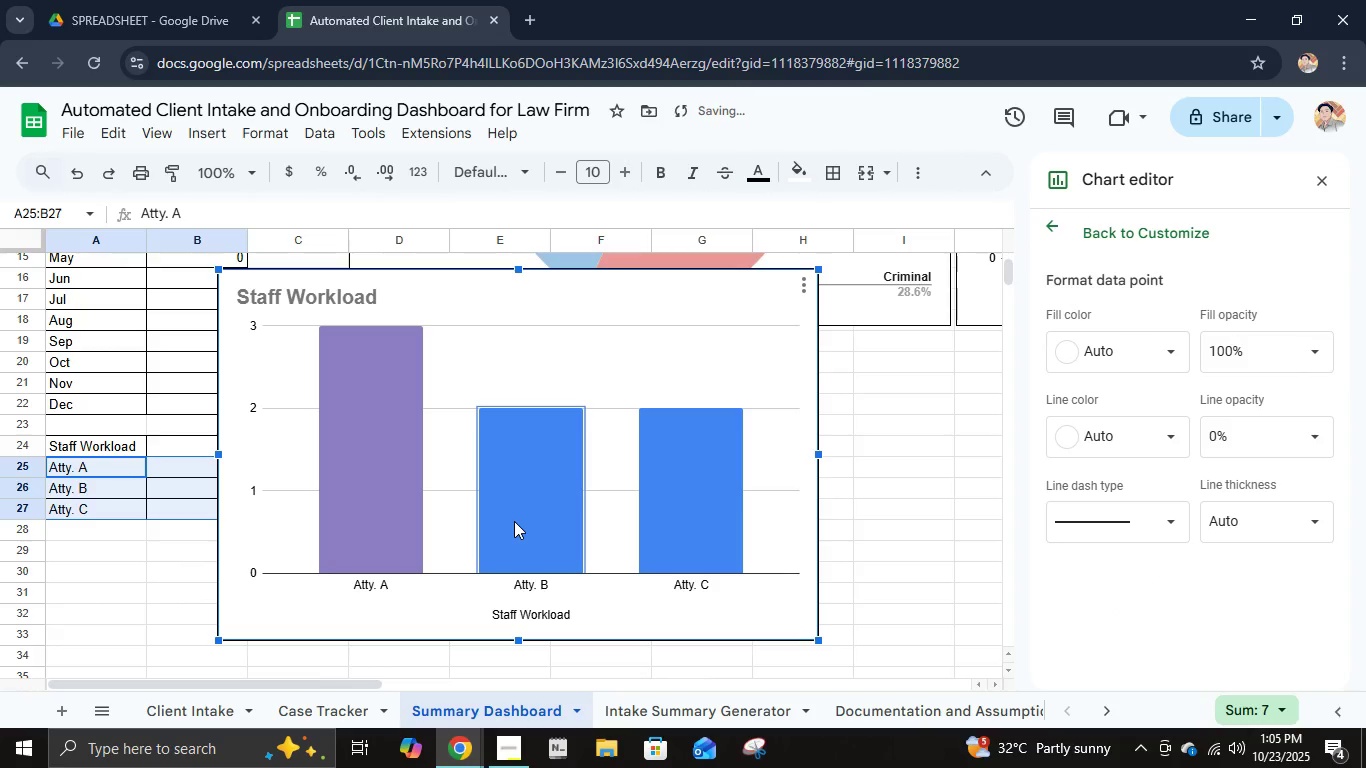 
double_click([514, 521])
 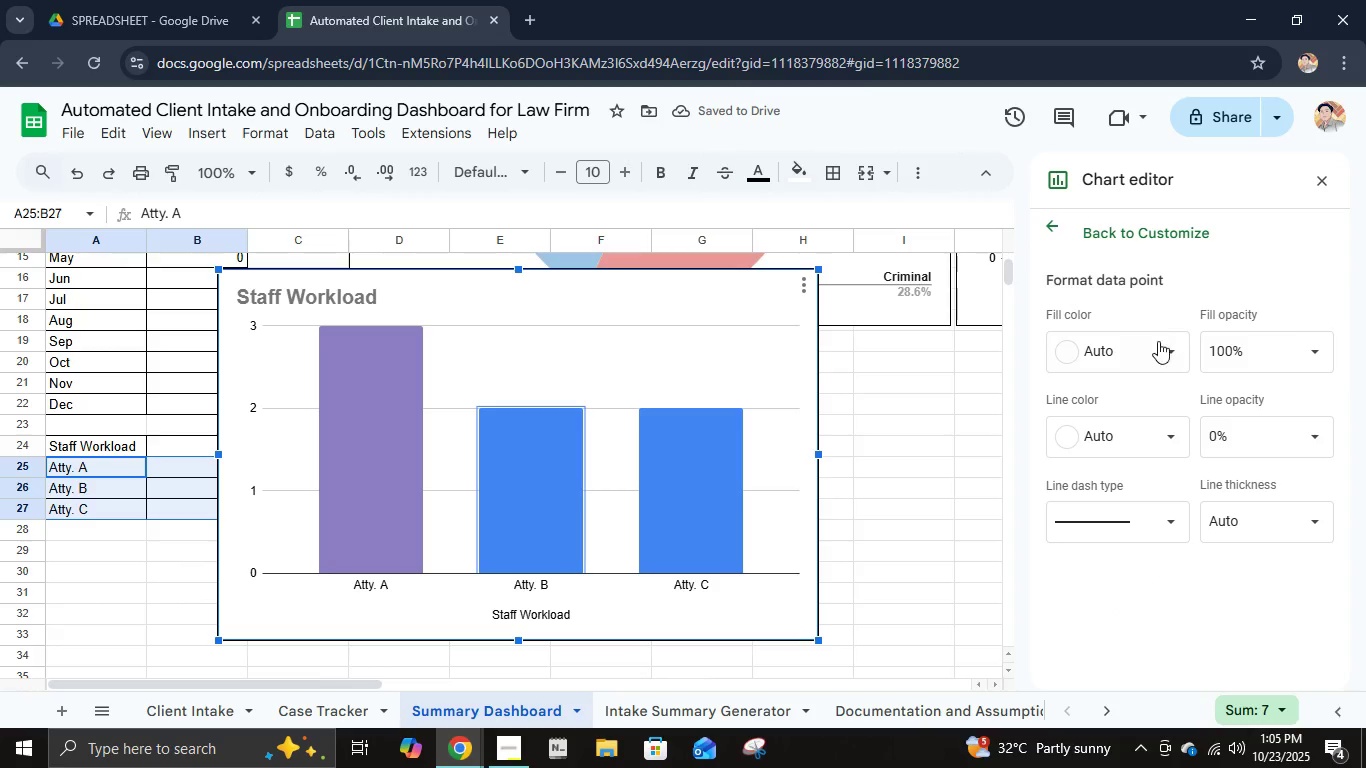 
double_click([1160, 343])
 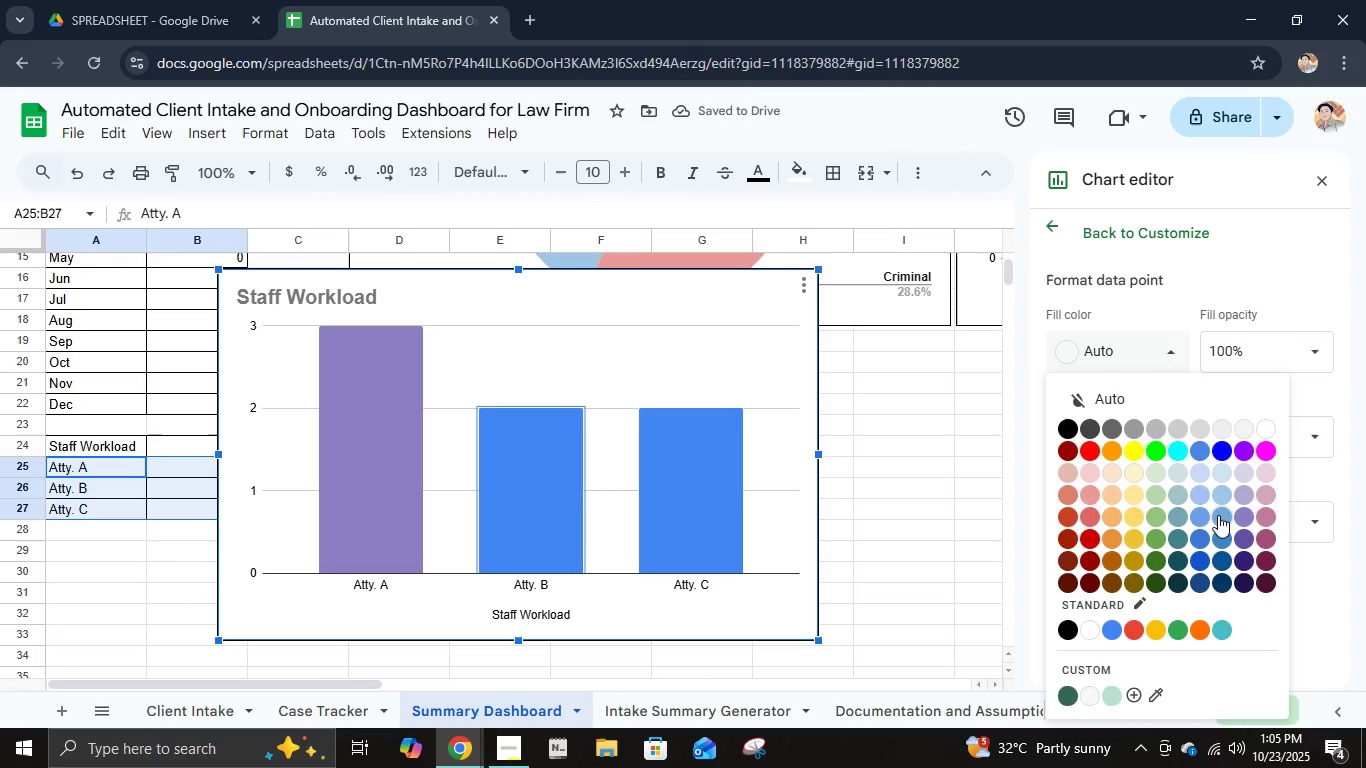 
left_click([1219, 515])
 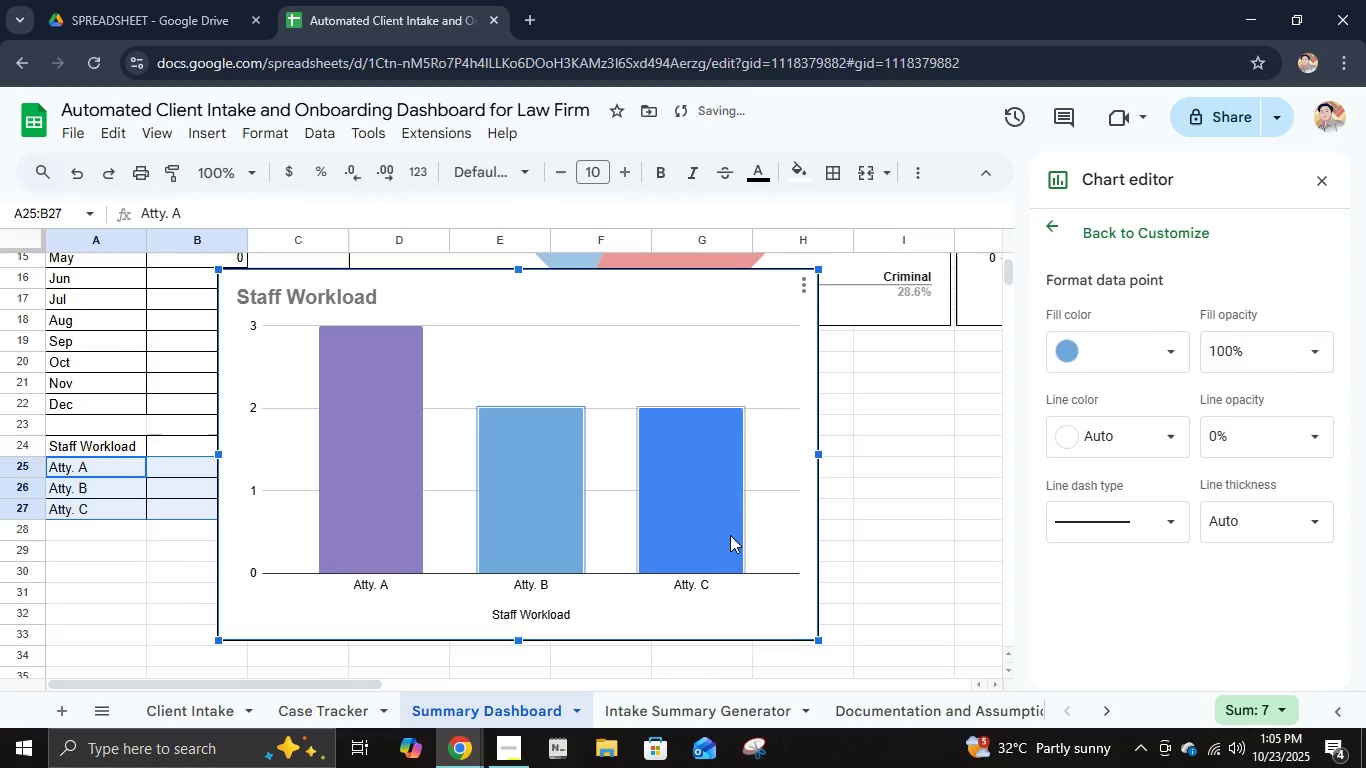 
left_click([725, 529])
 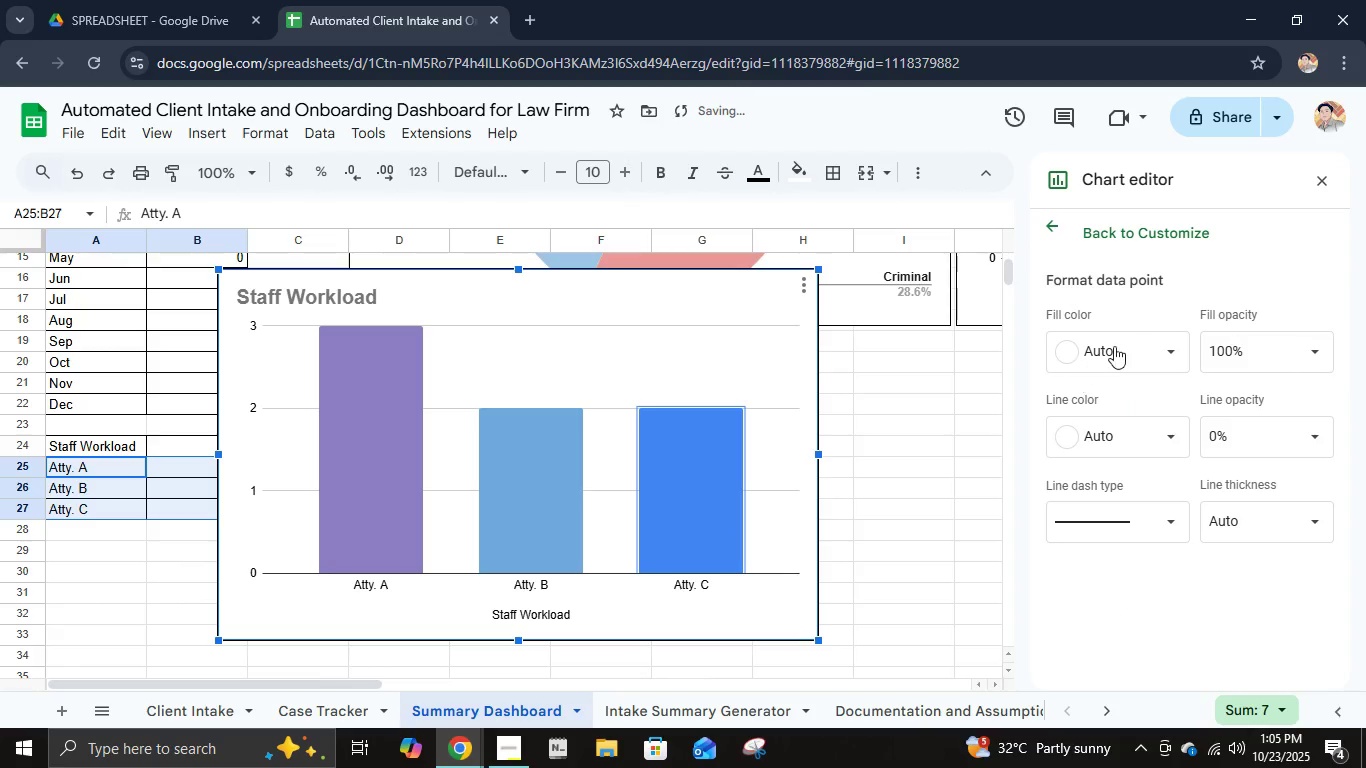 
left_click([1115, 346])
 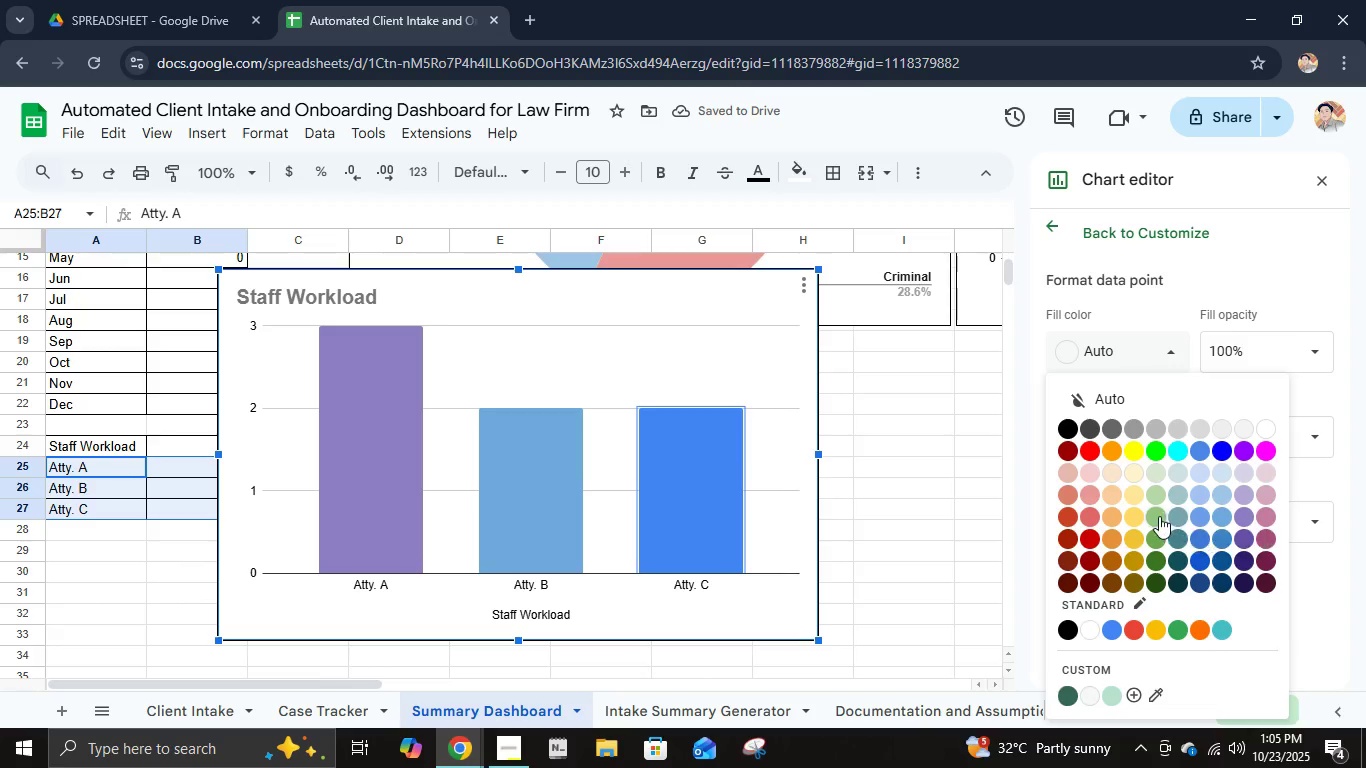 
left_click([1155, 516])
 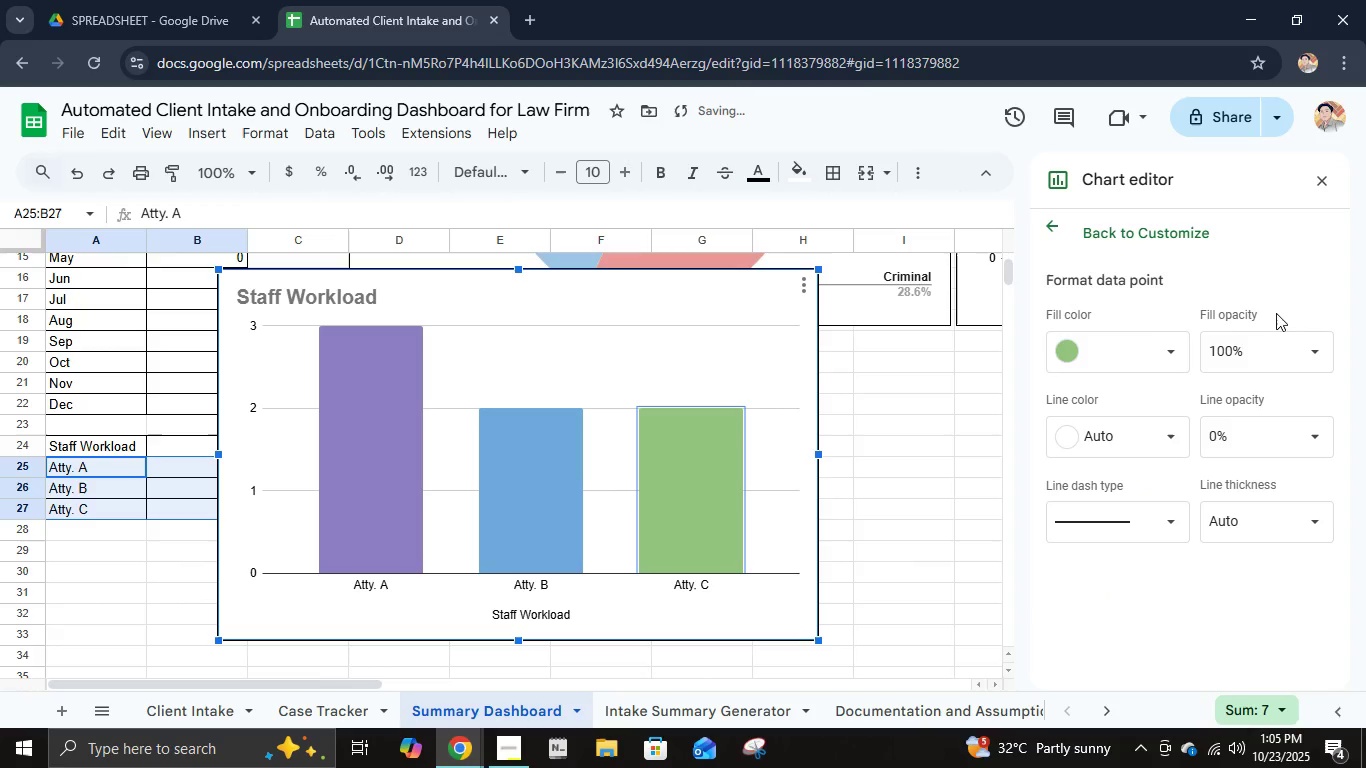 
left_click([1322, 175])
 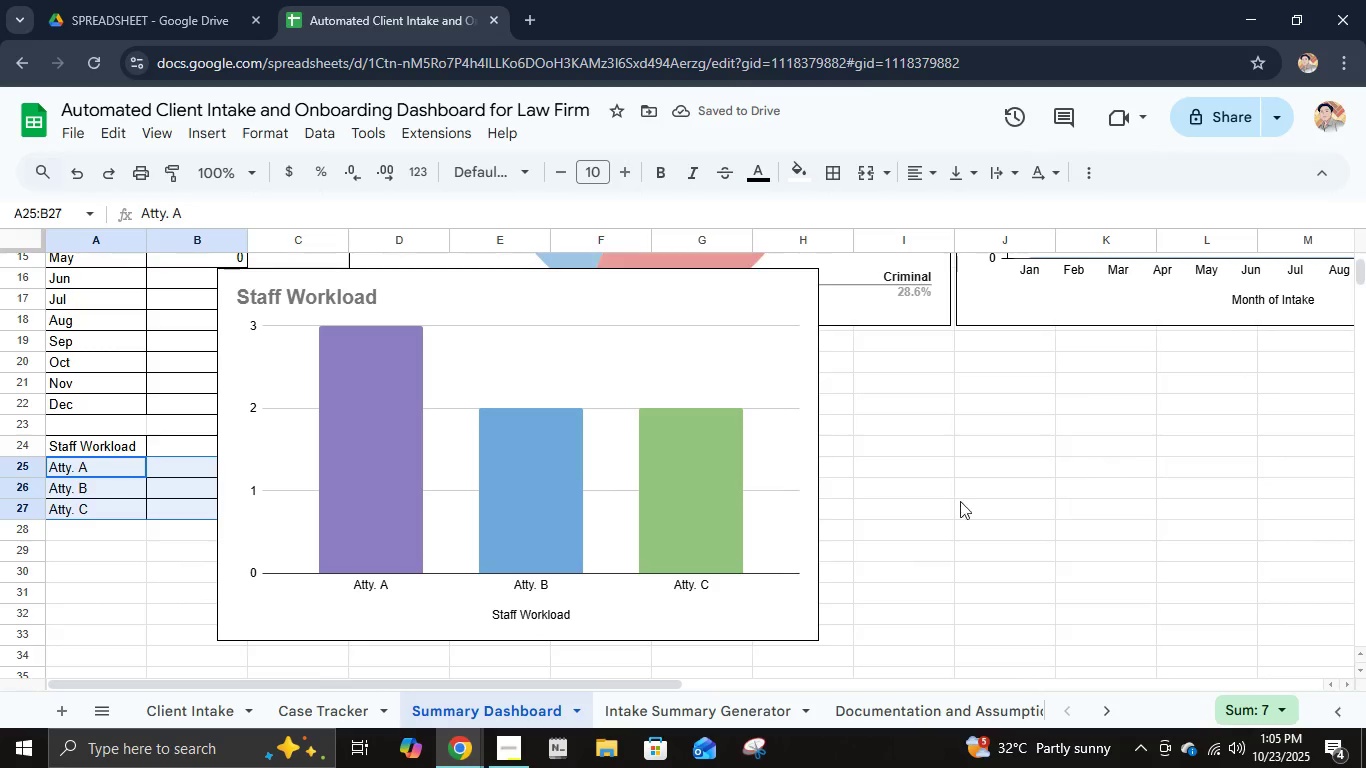 
left_click([951, 506])
 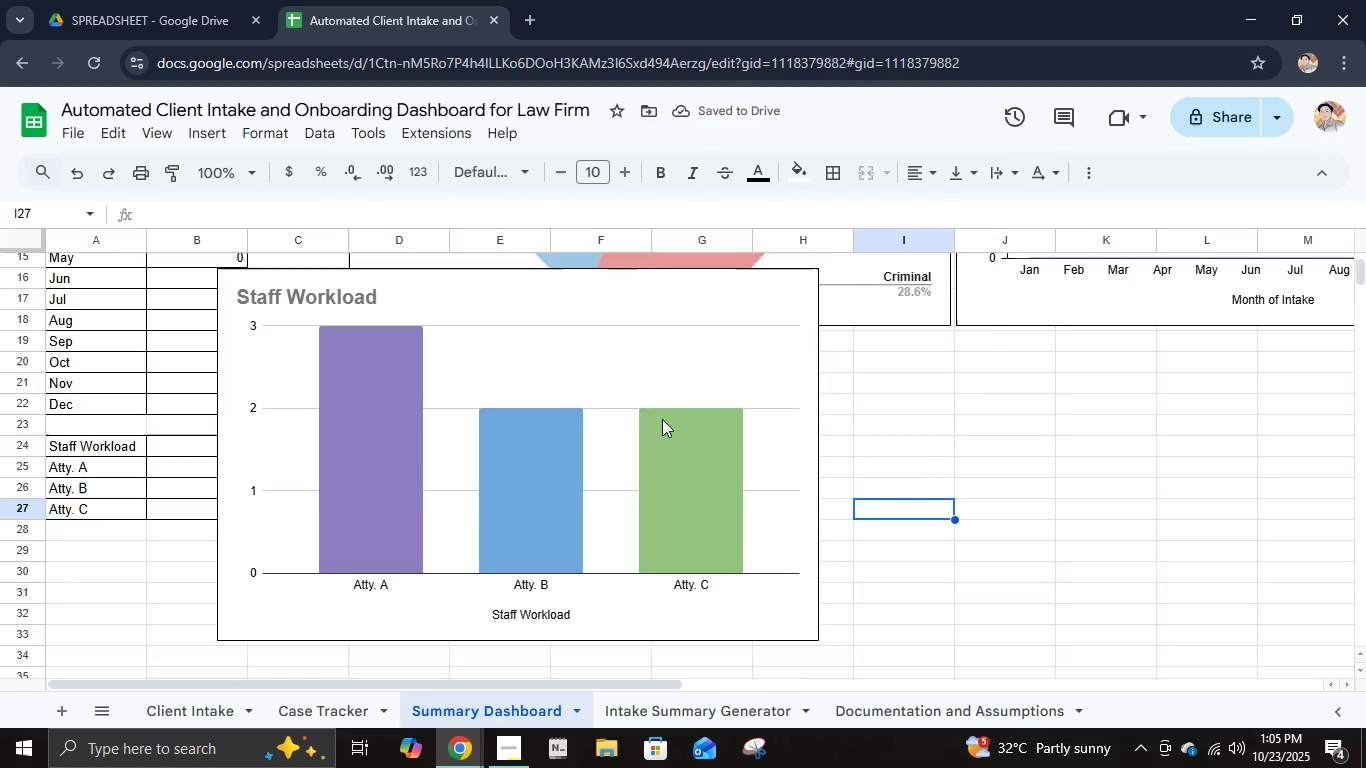 
scroll: coordinate [662, 419], scroll_direction: down, amount: 1.0
 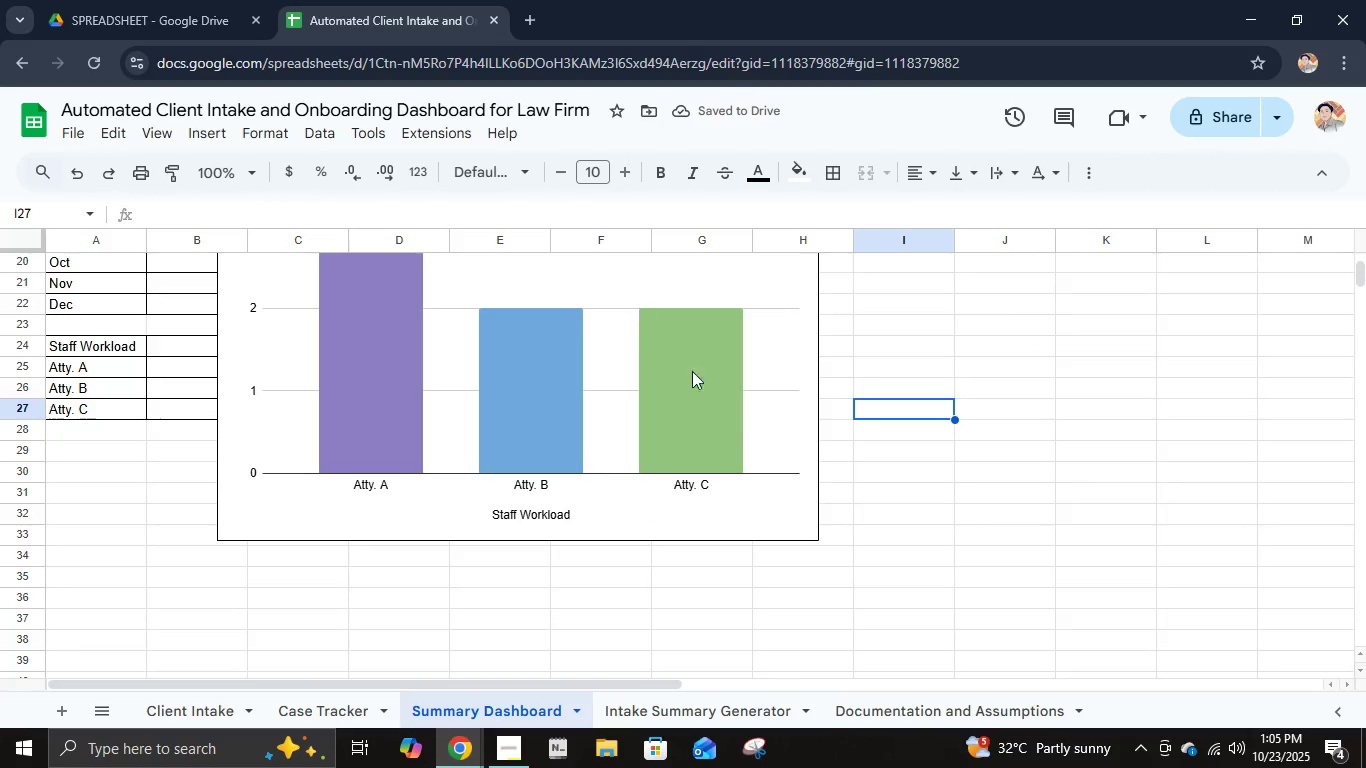 
scroll: coordinate [736, 435], scroll_direction: up, amount: 2.0
 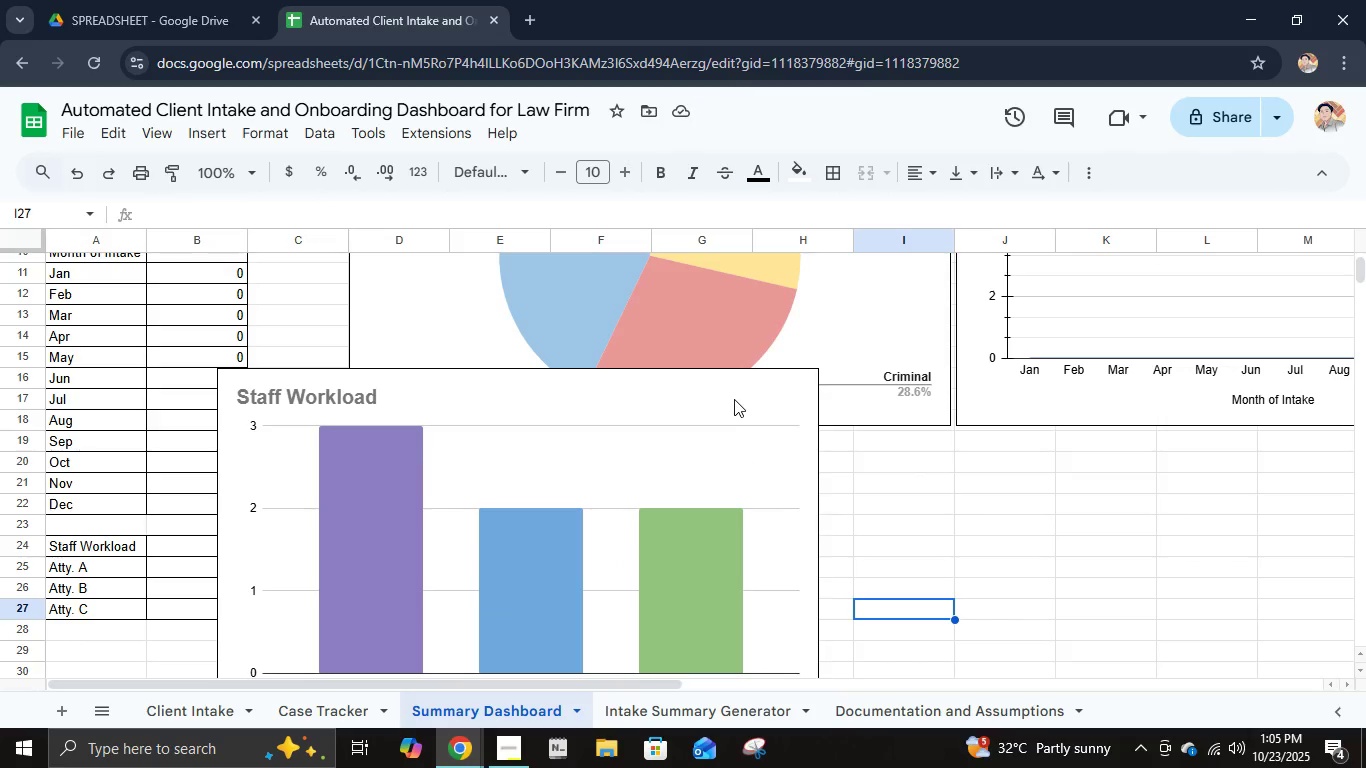 
left_click([733, 399])
 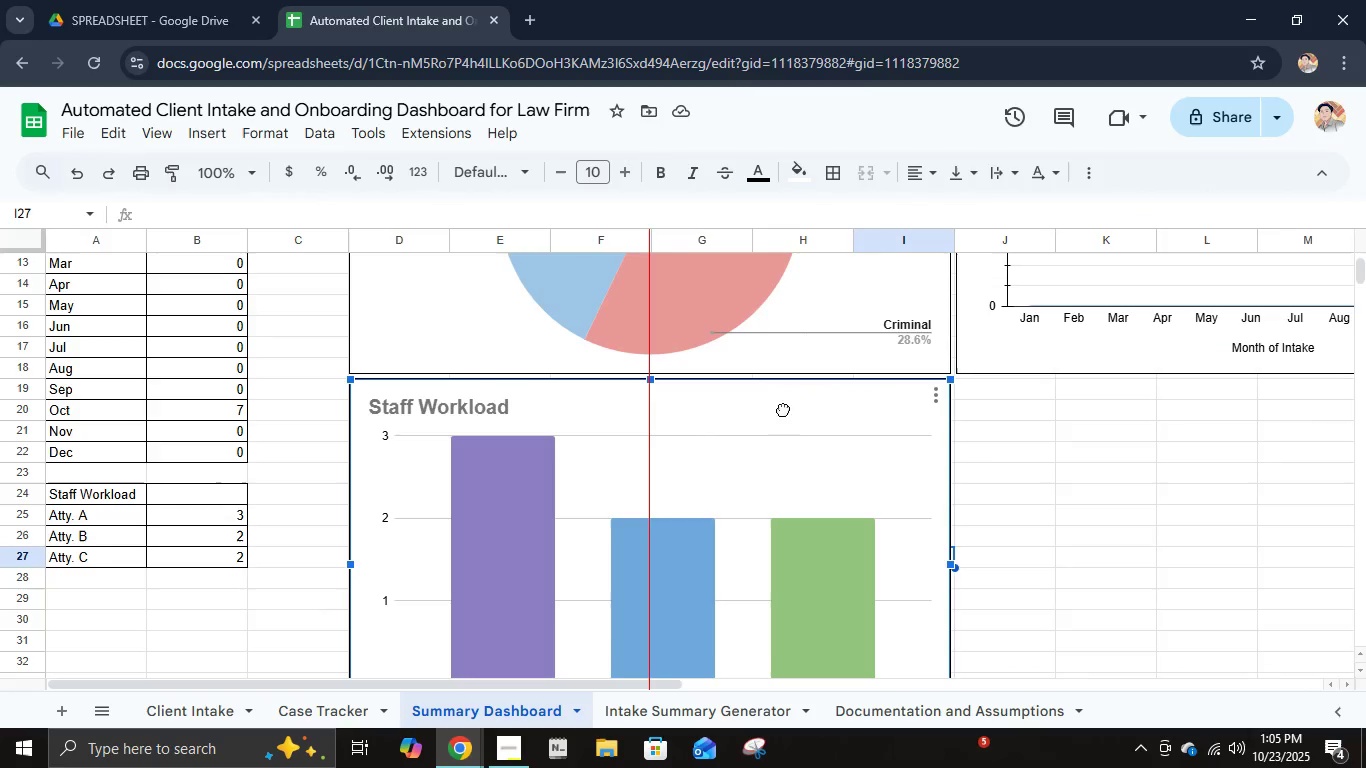 
left_click([1000, 452])
 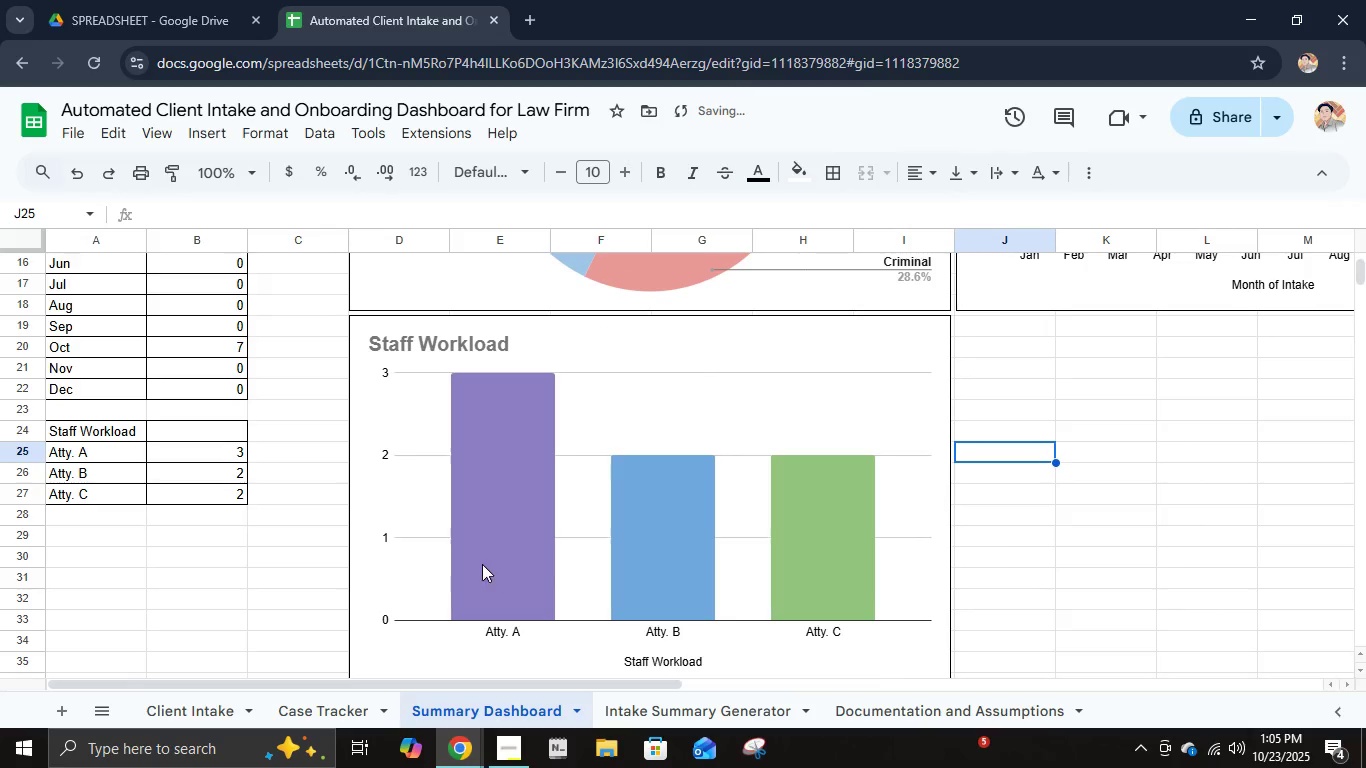 
scroll: coordinate [478, 555], scroll_direction: up, amount: 5.0
 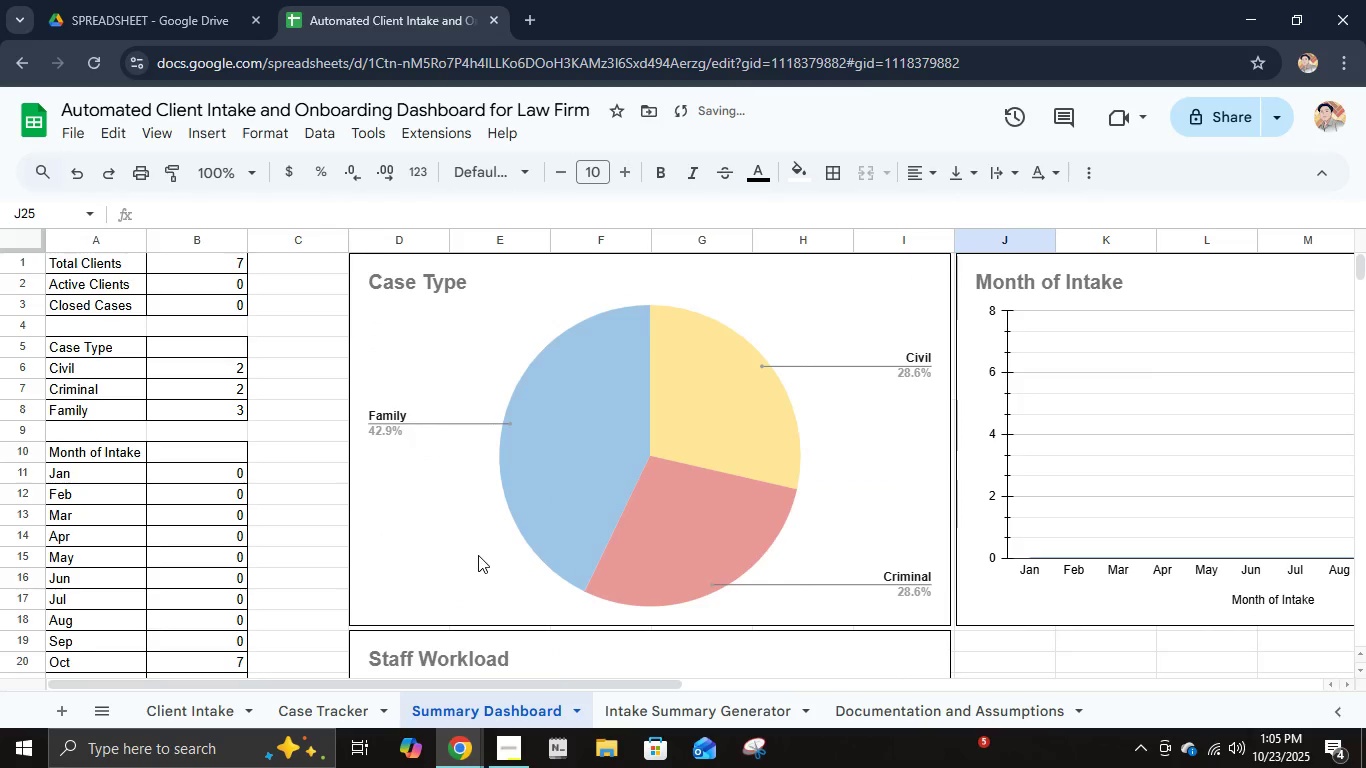 
scroll: coordinate [477, 551], scroll_direction: down, amount: 2.0
 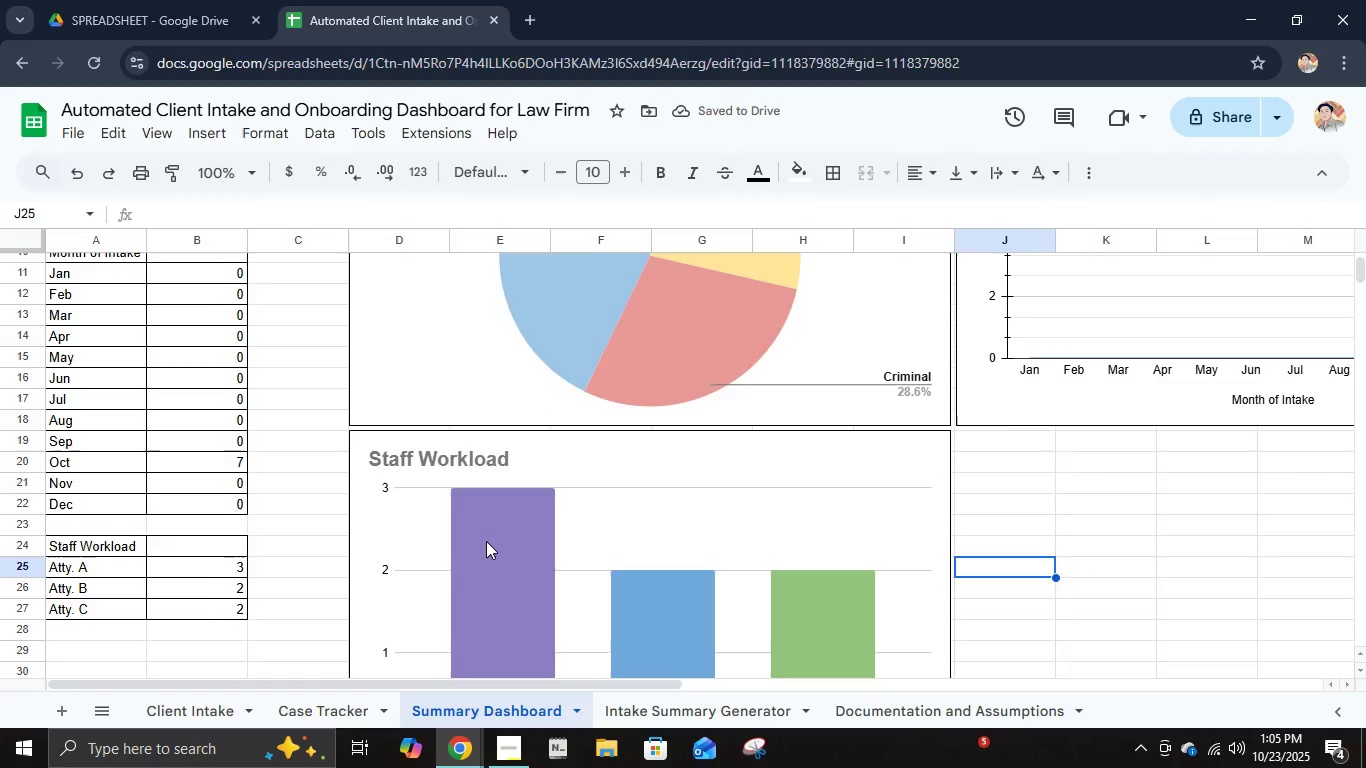 
scroll: coordinate [488, 543], scroll_direction: up, amount: 5.0
 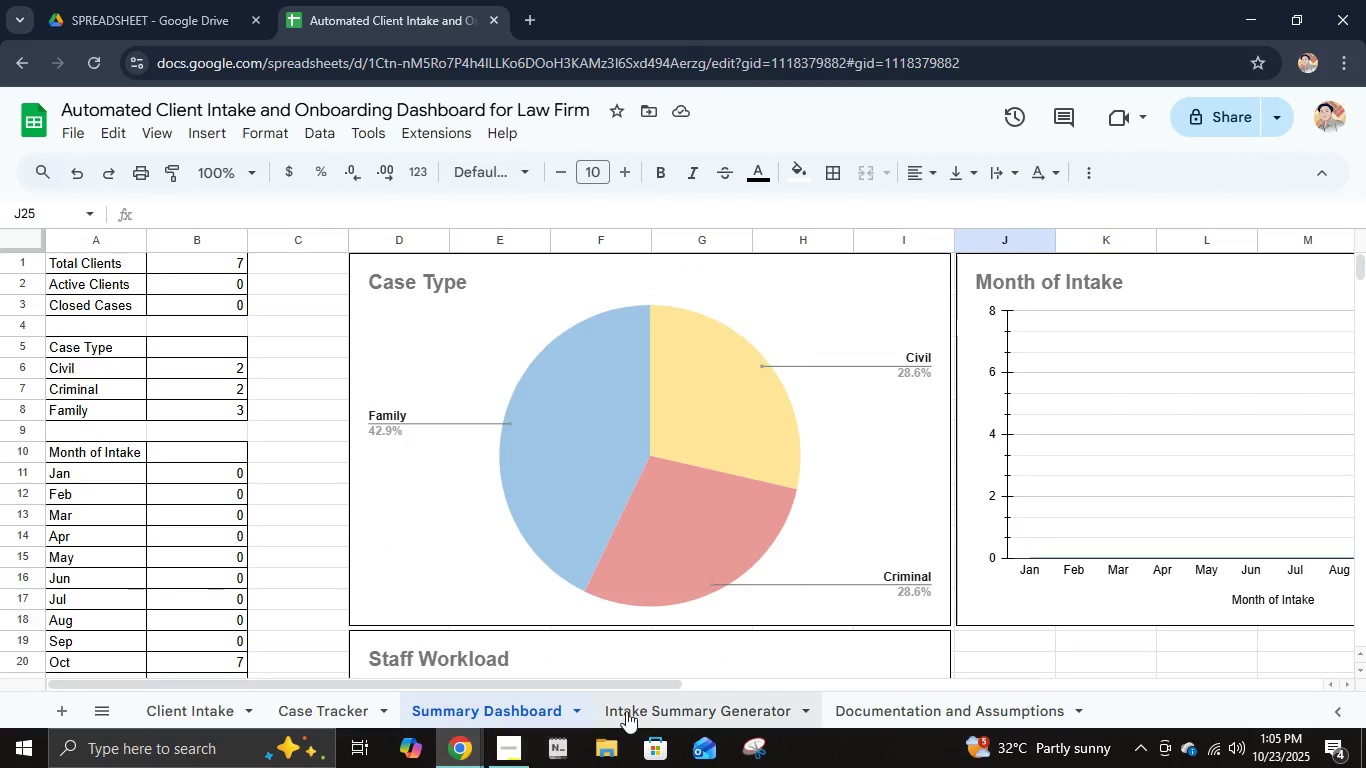 
left_click([629, 710])
 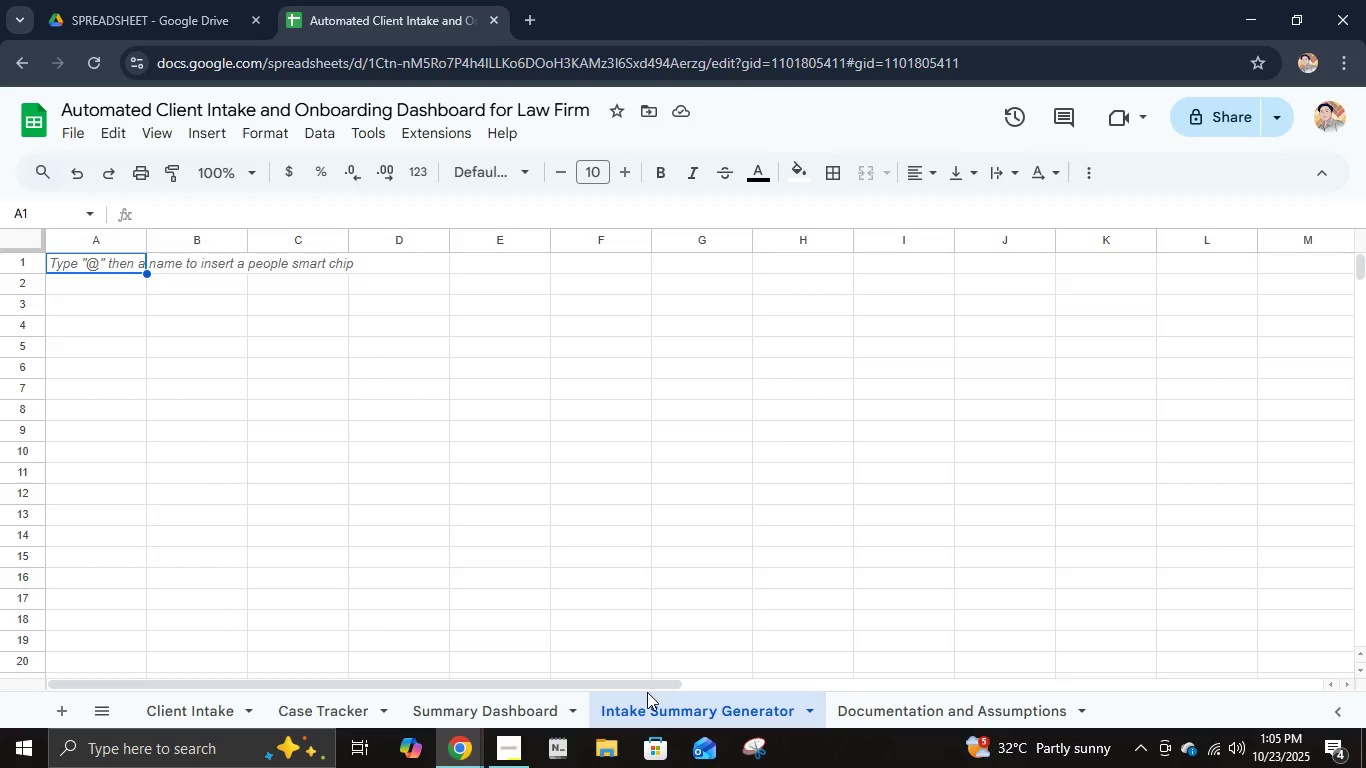 
wait(10.69)
 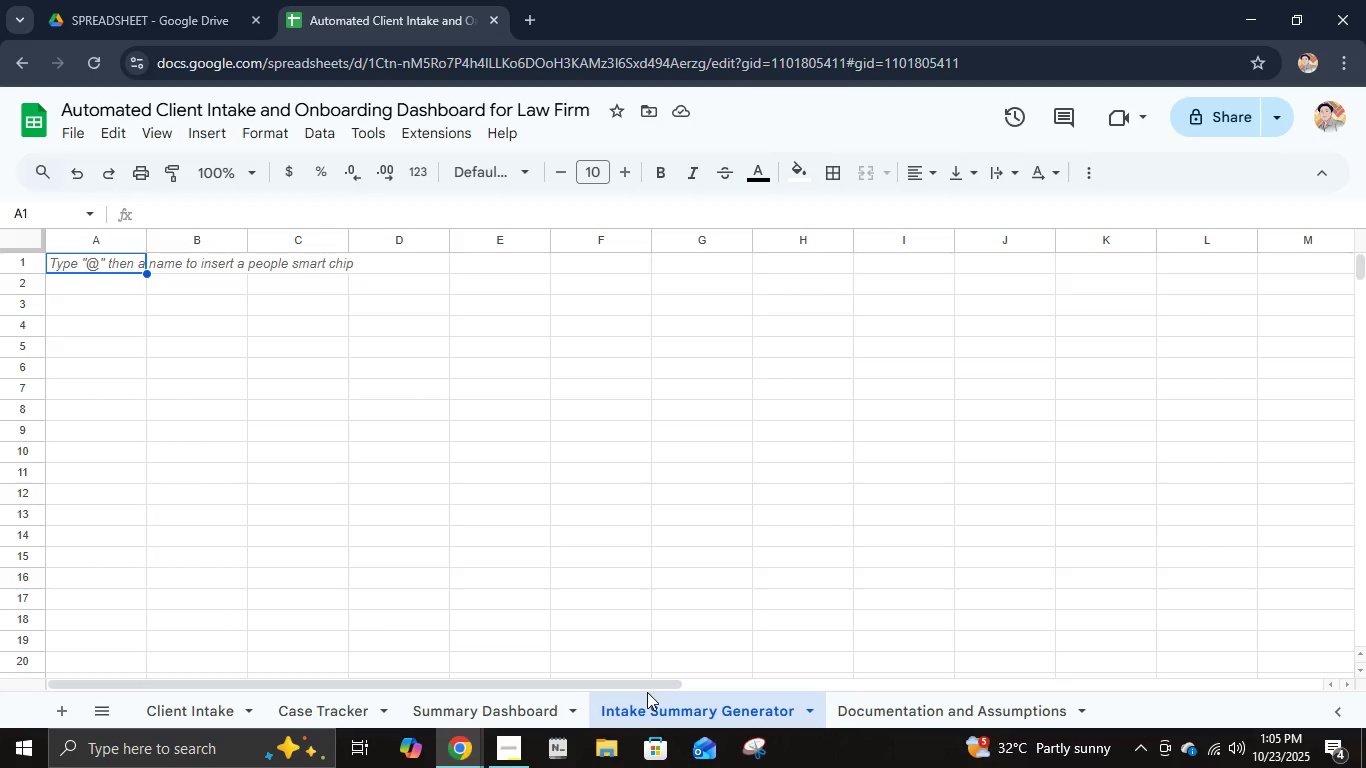 
type(Sle)
key(Backspace)
key(Backspace)
type(elect Client)
 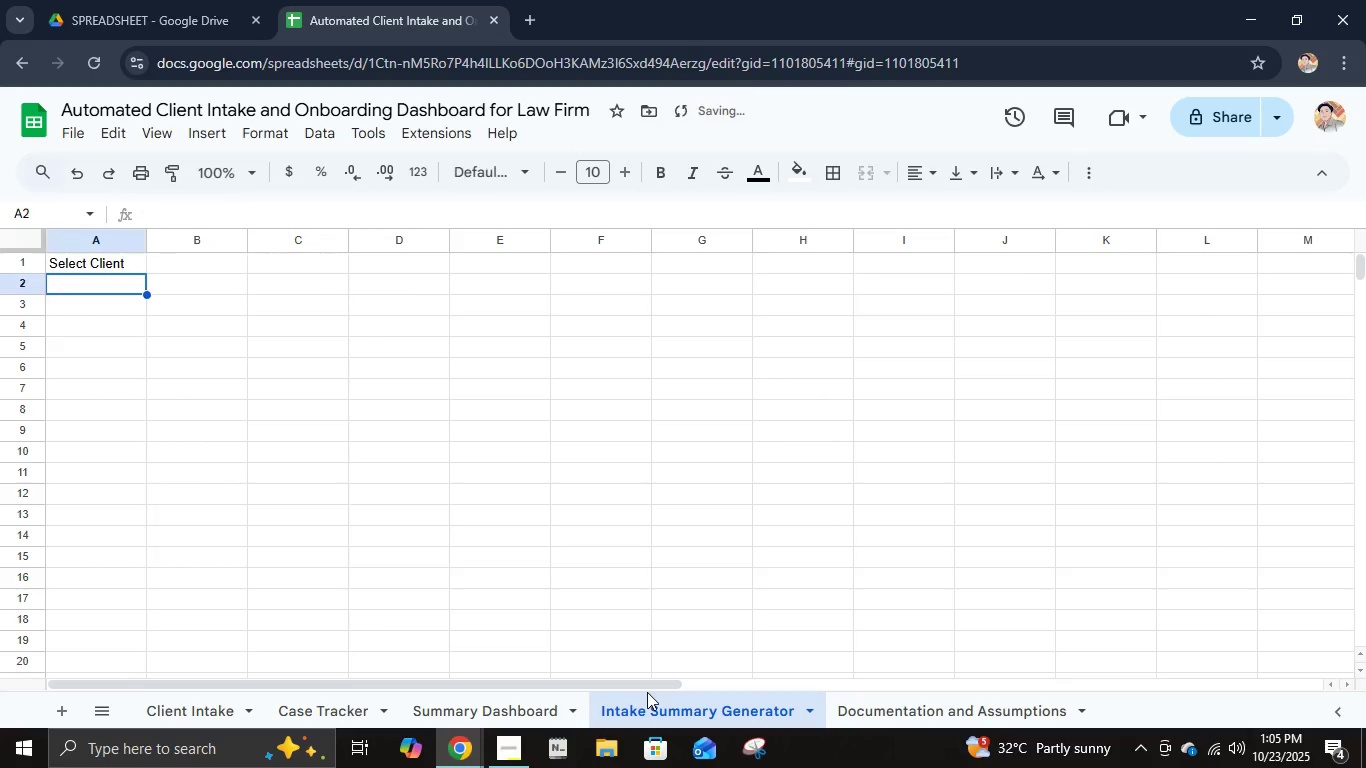 
 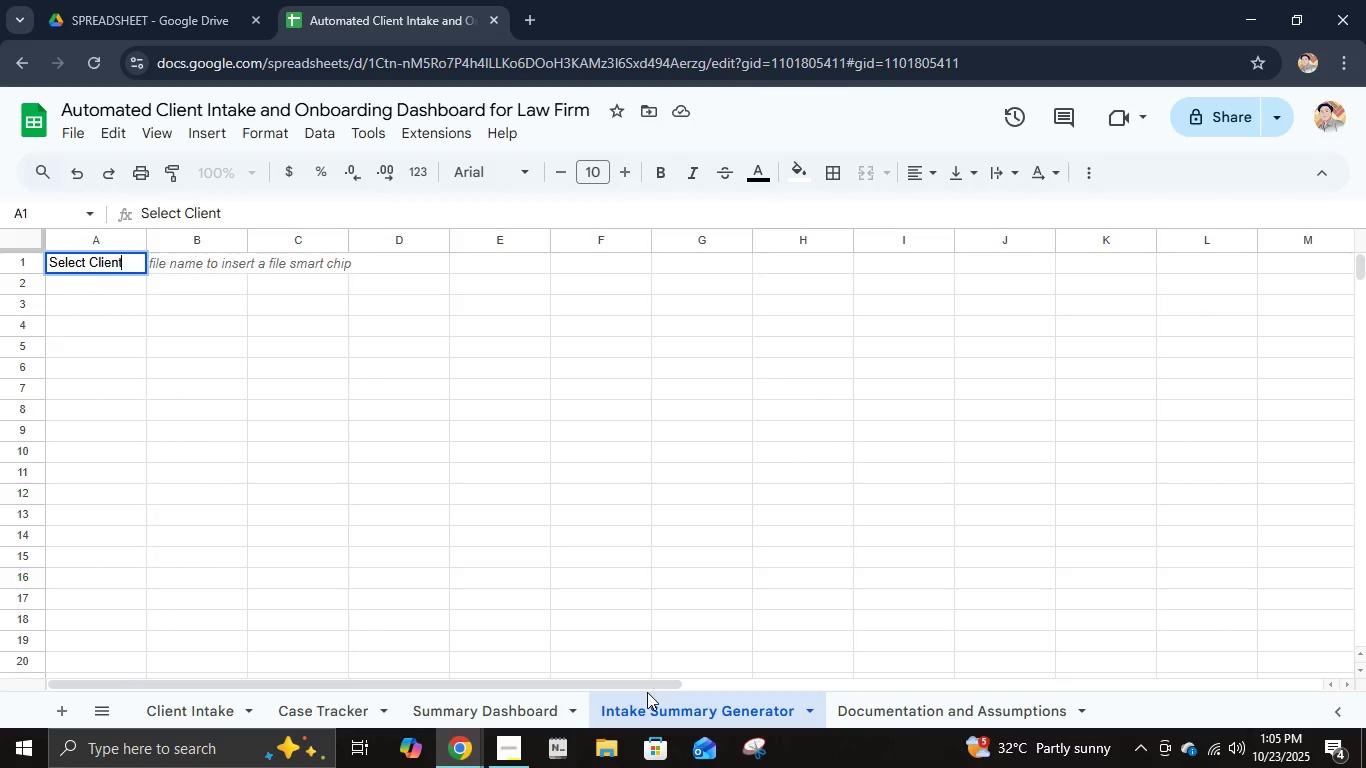 
key(Enter)
 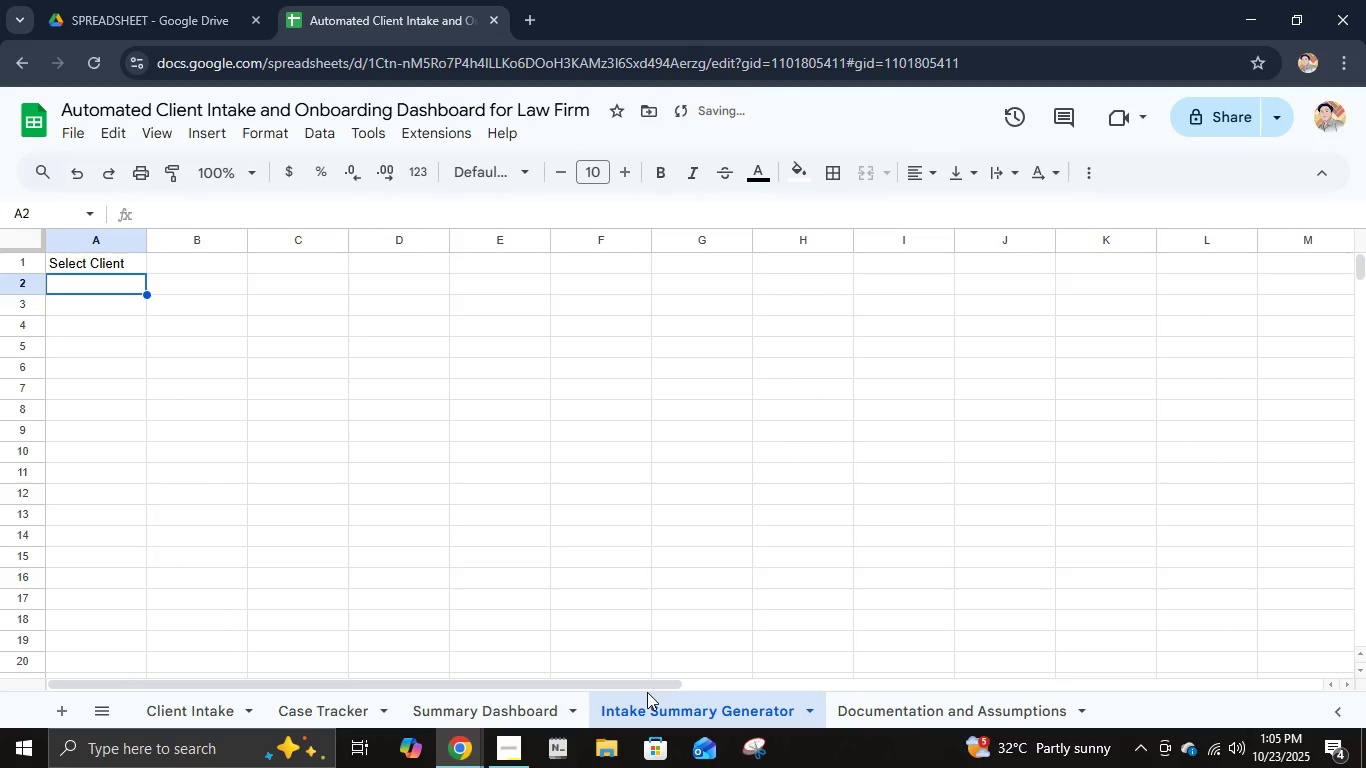 
type(Case Type)
 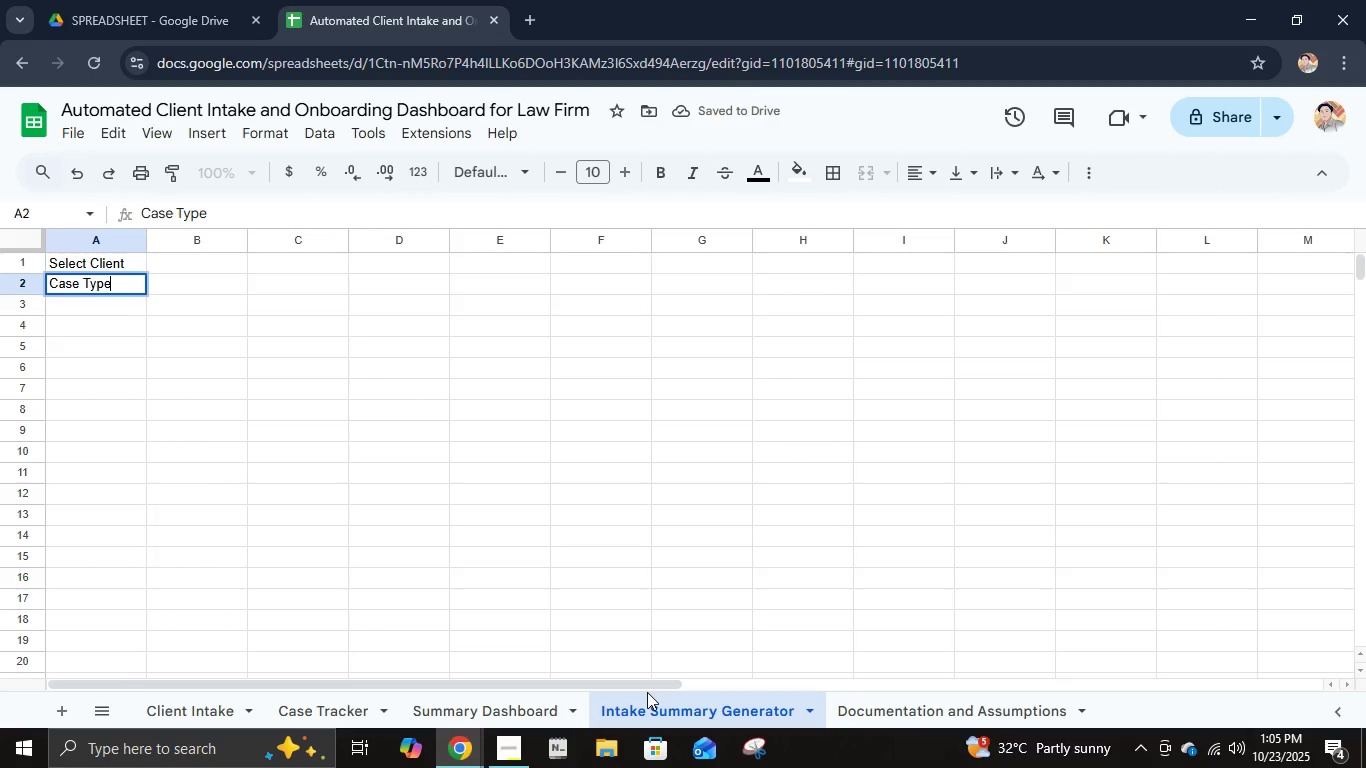 
key(Enter)
 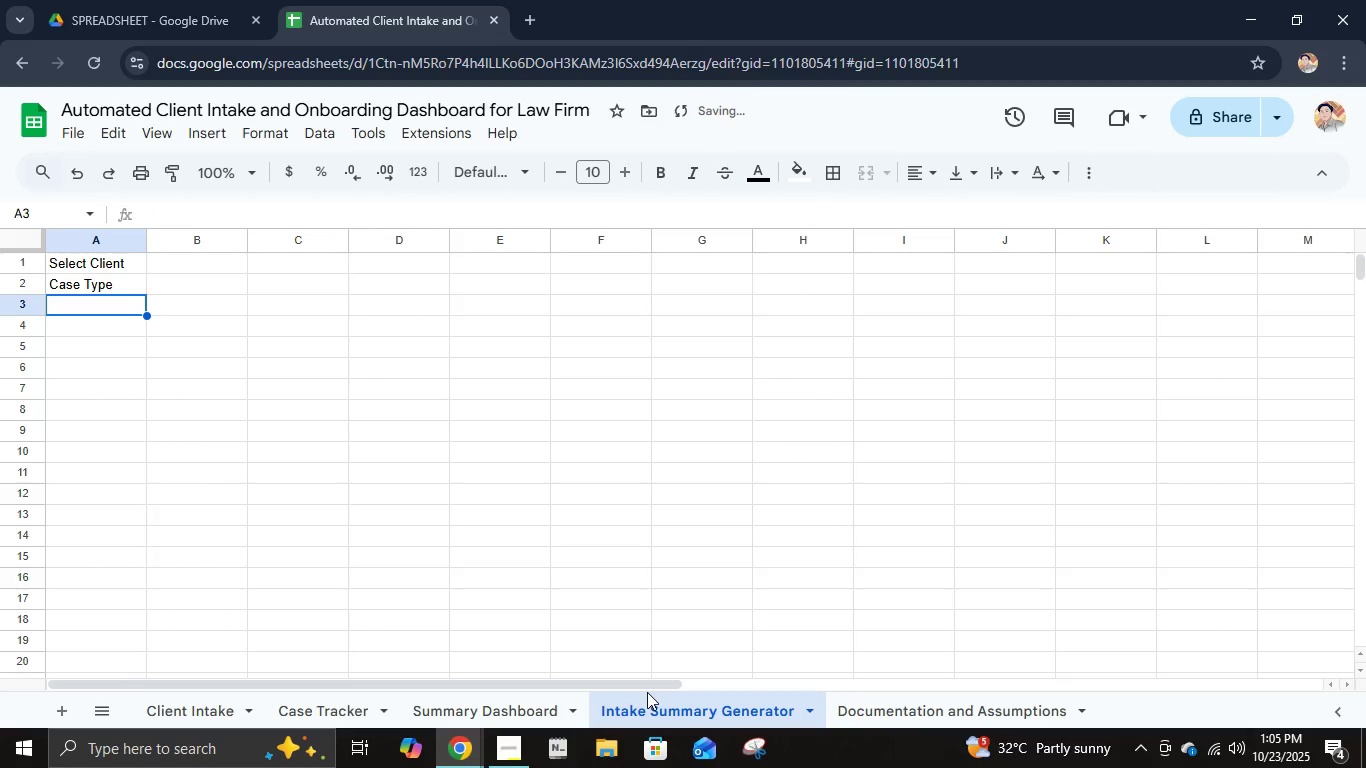 
type(Assigned Staff)
 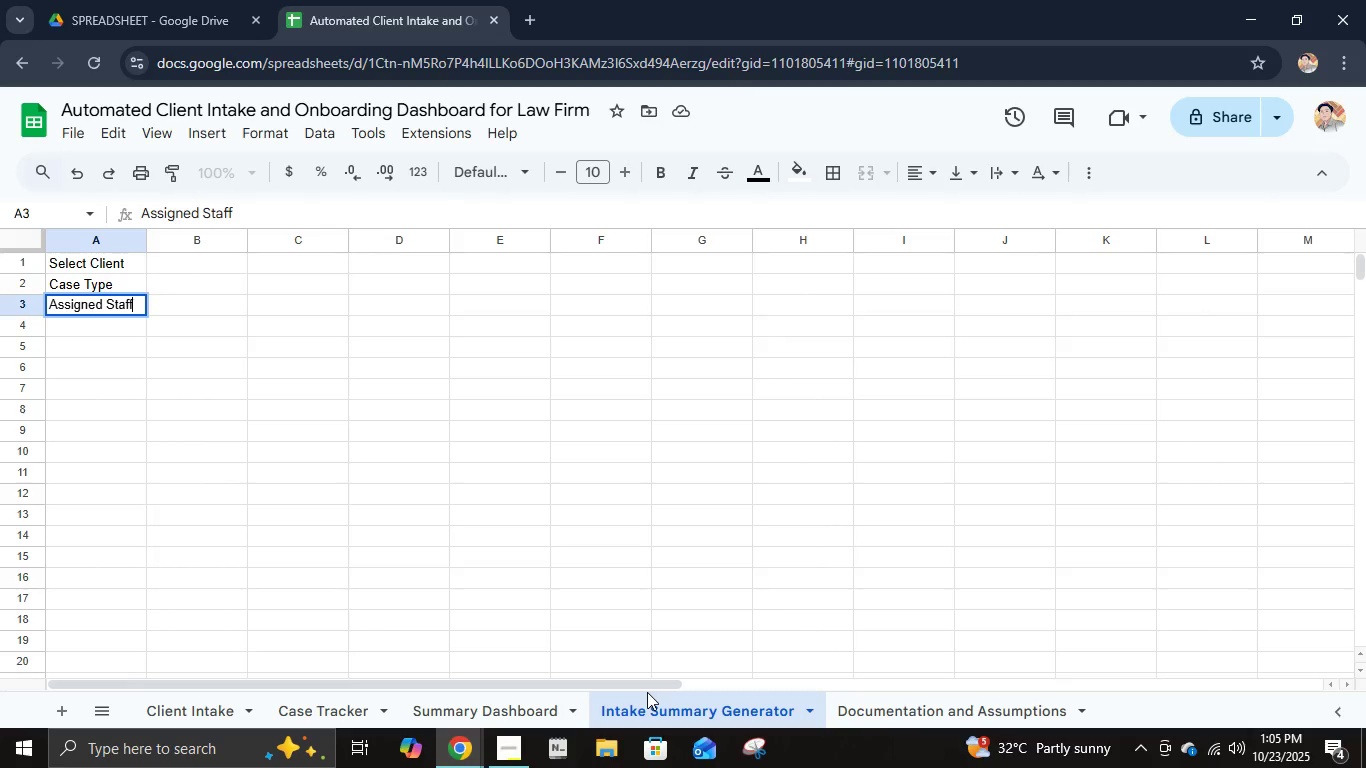 
 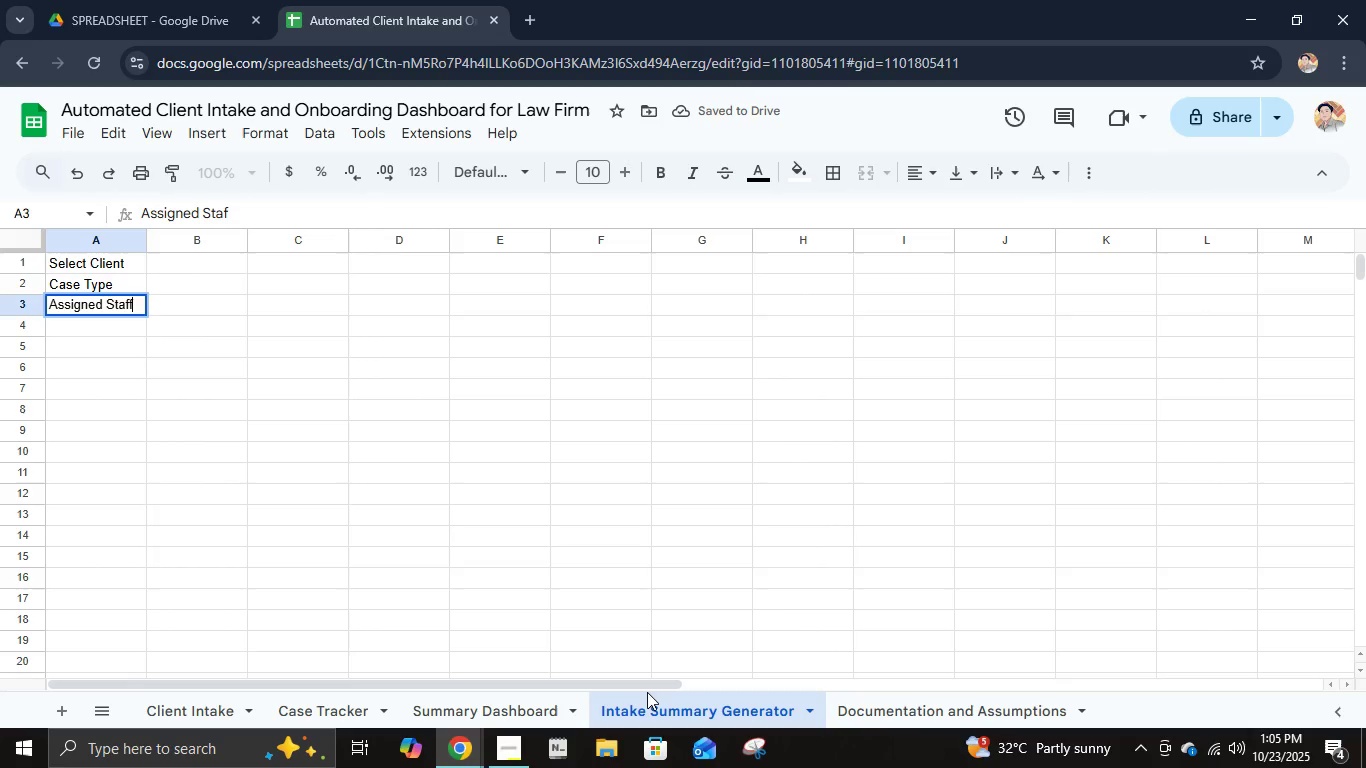 
key(Enter)
 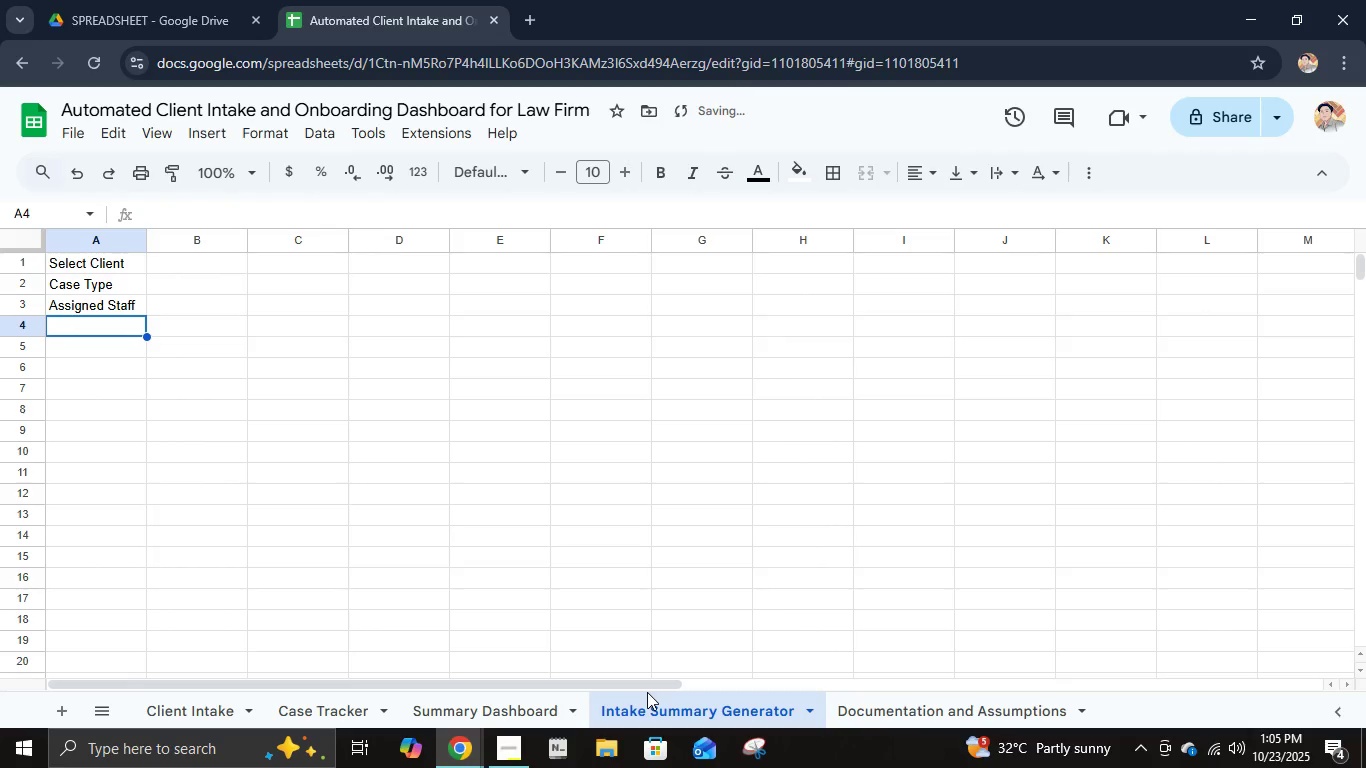 
type(Status)
 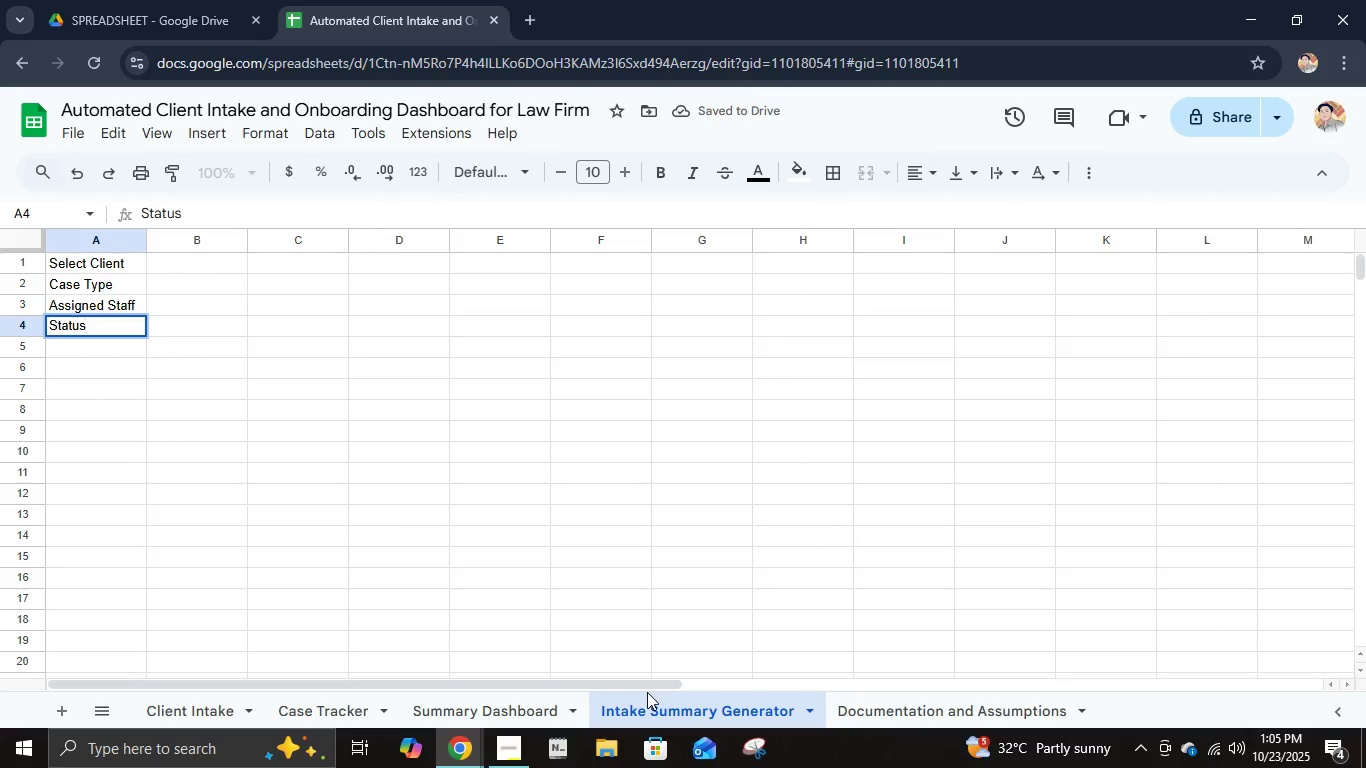 
key(Enter)
 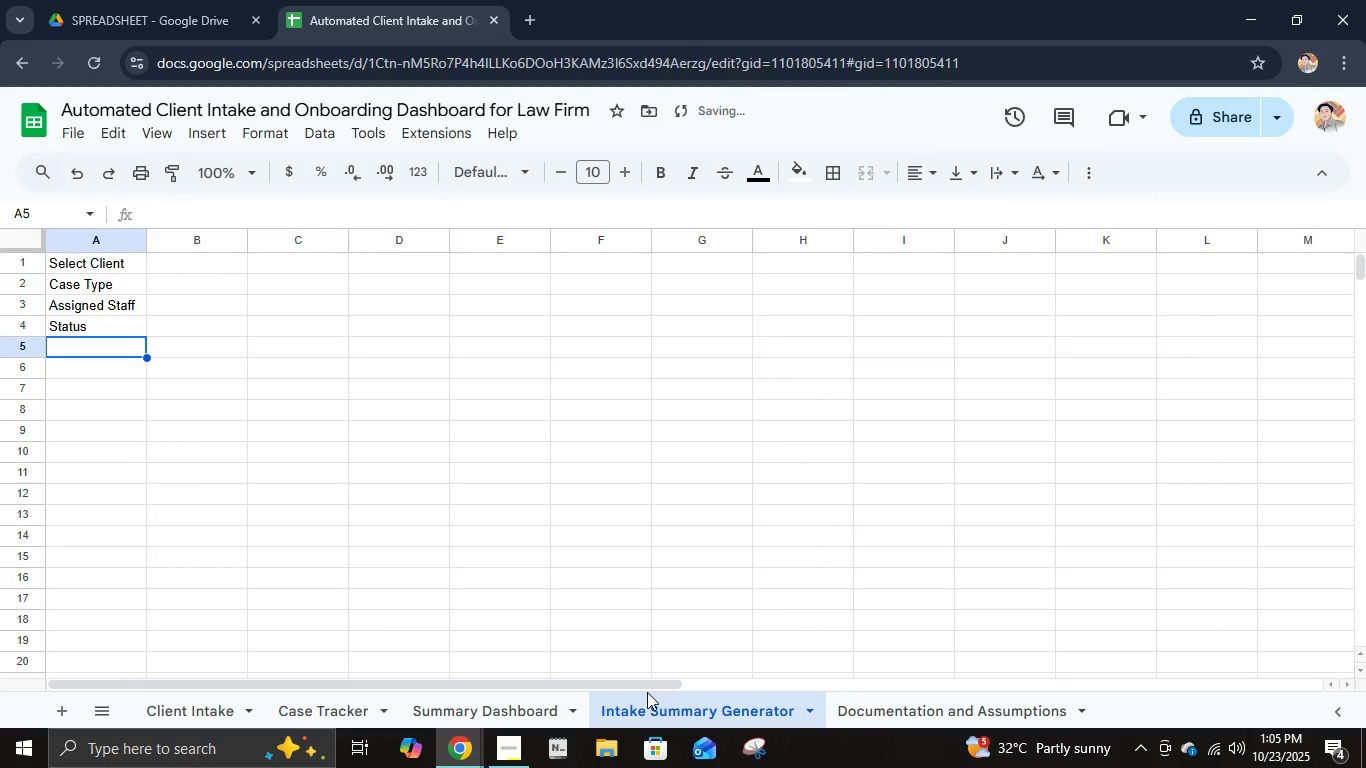 
type(Date of Intake)
 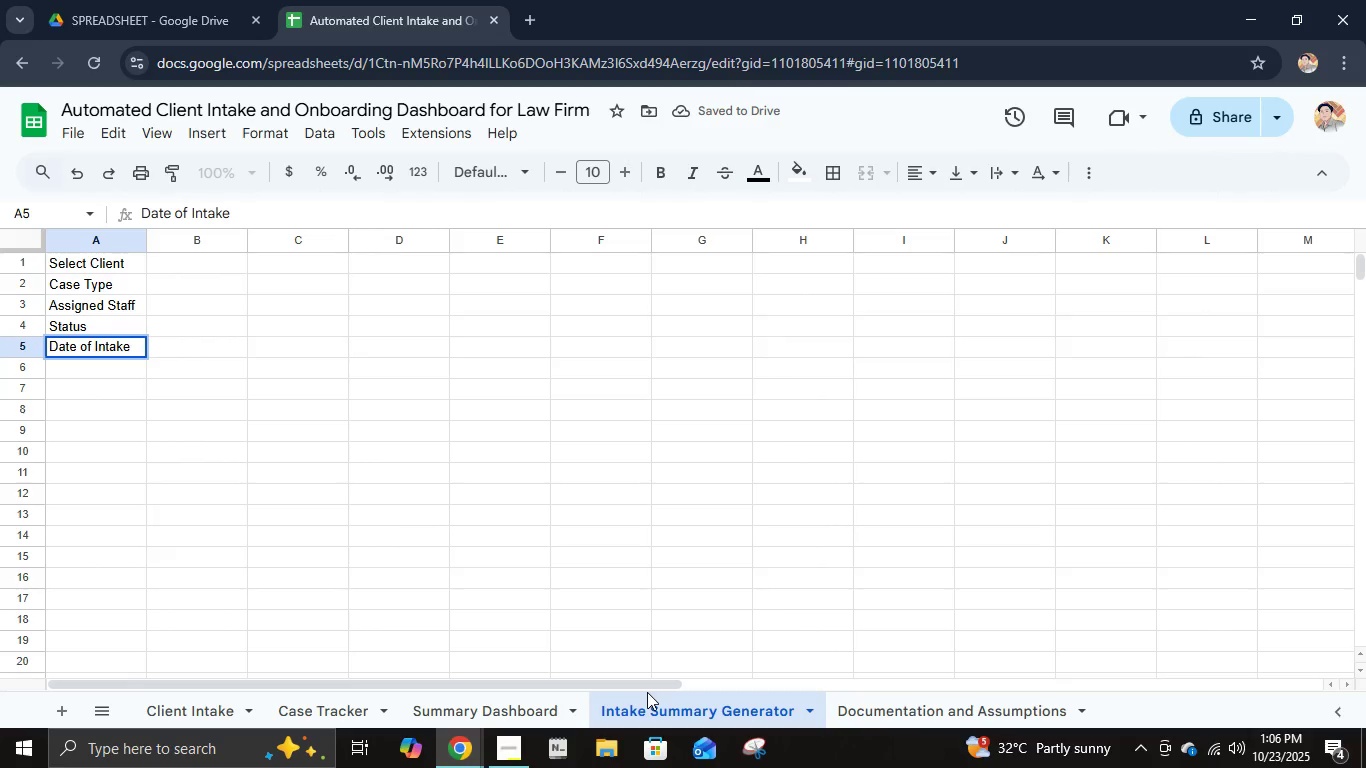 
key(Enter)
 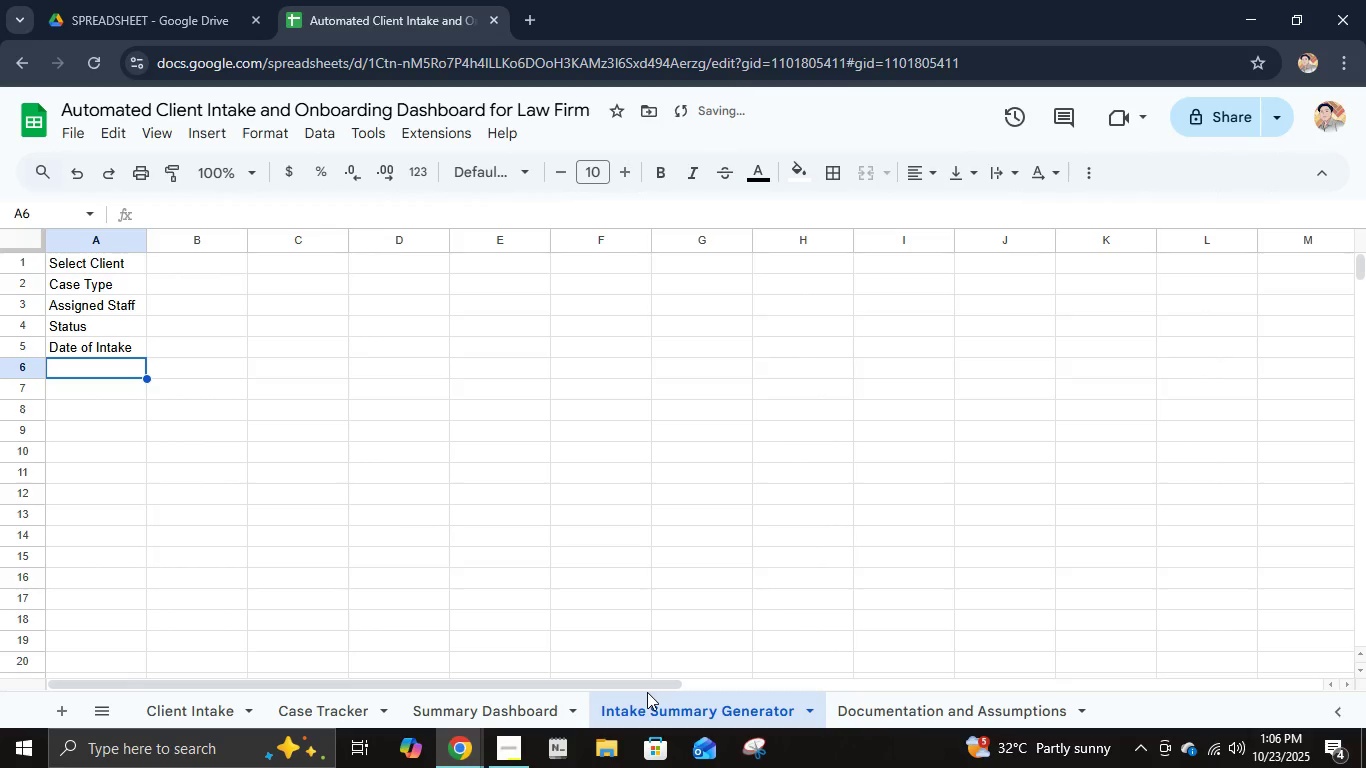 
type(Notes)
 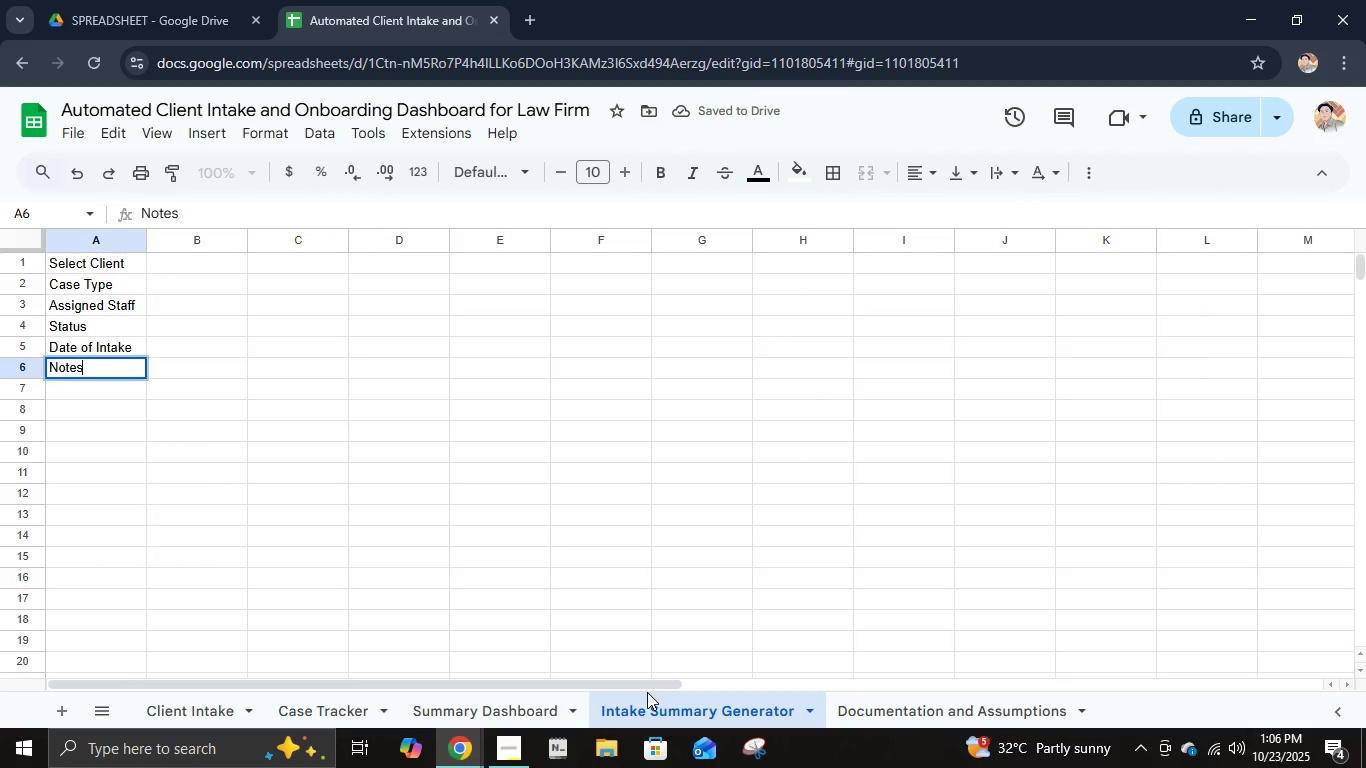 
key(Enter)
 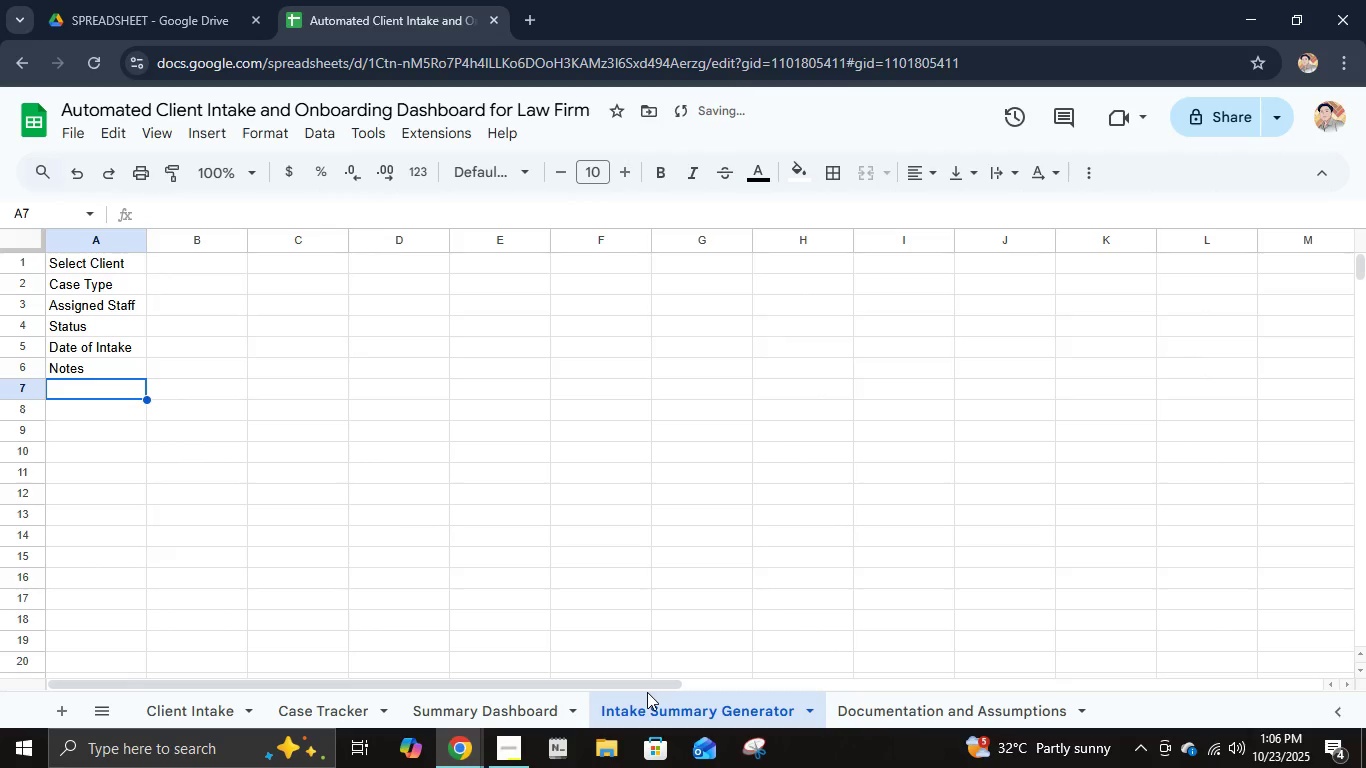 
scroll: coordinate [274, 341], scroll_direction: up, amount: 6.0
 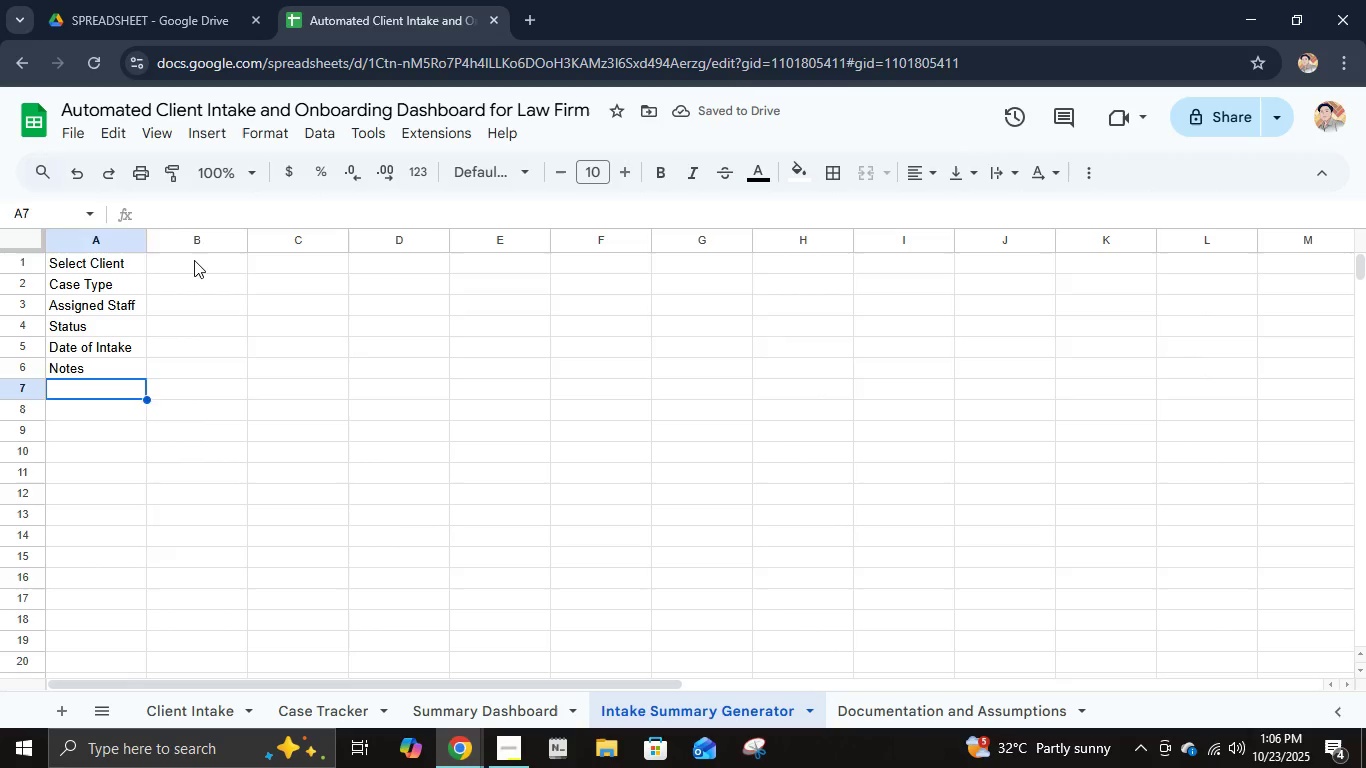 
left_click([194, 260])
 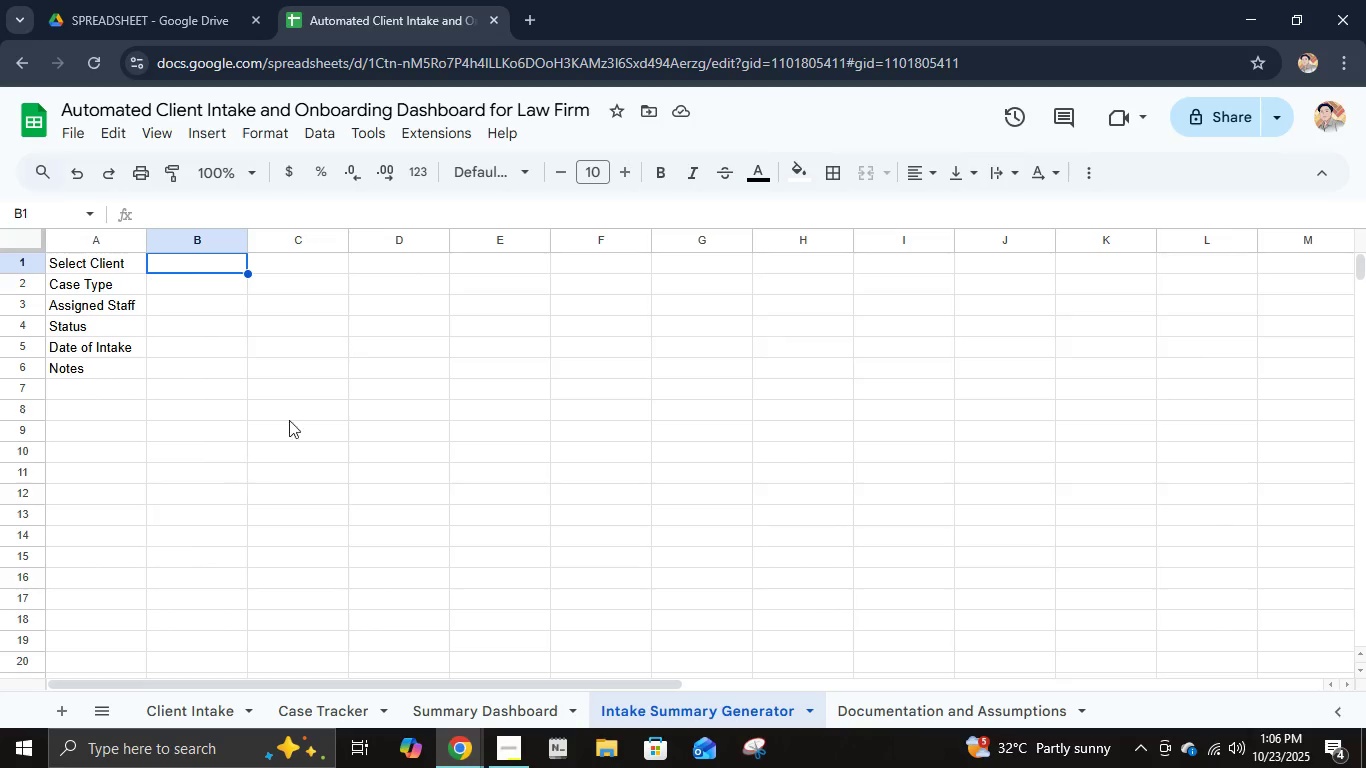 
wait(6.09)
 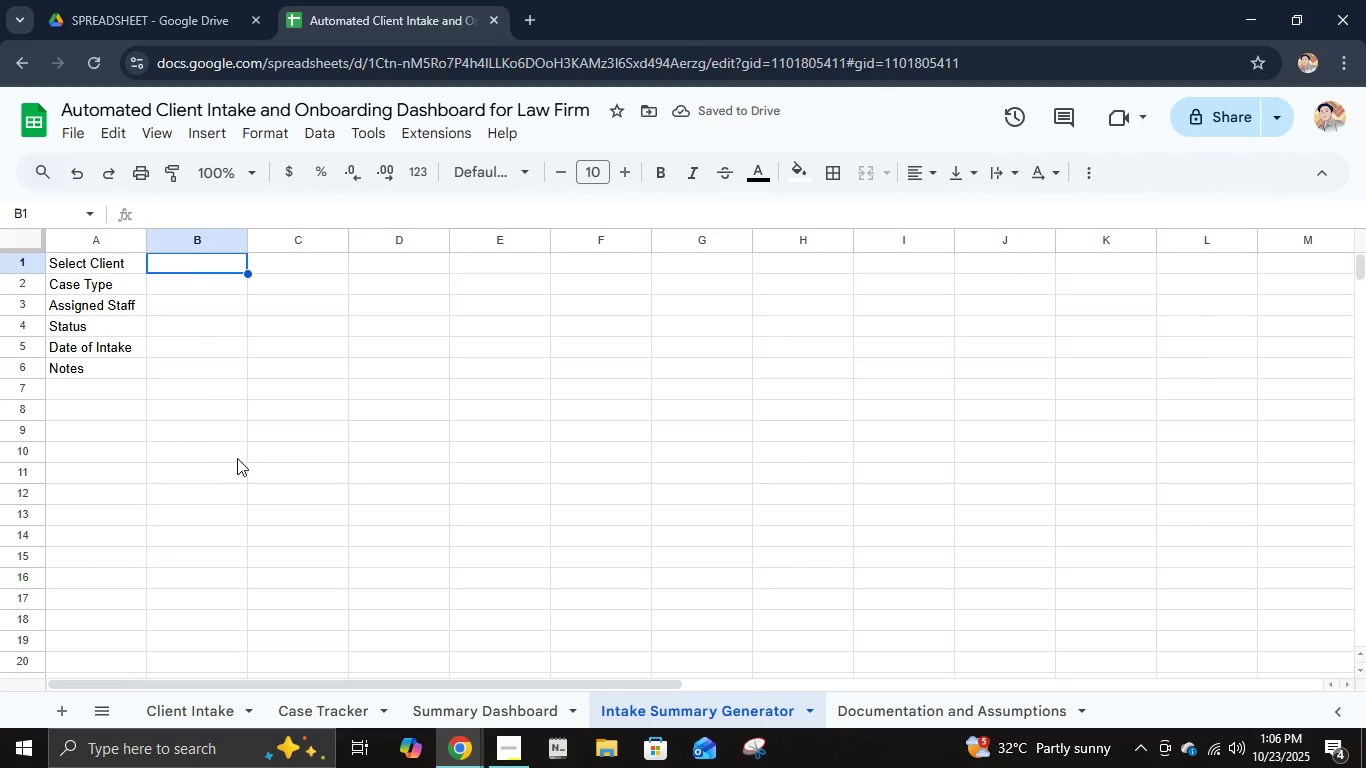 
left_click([324, 141])
 